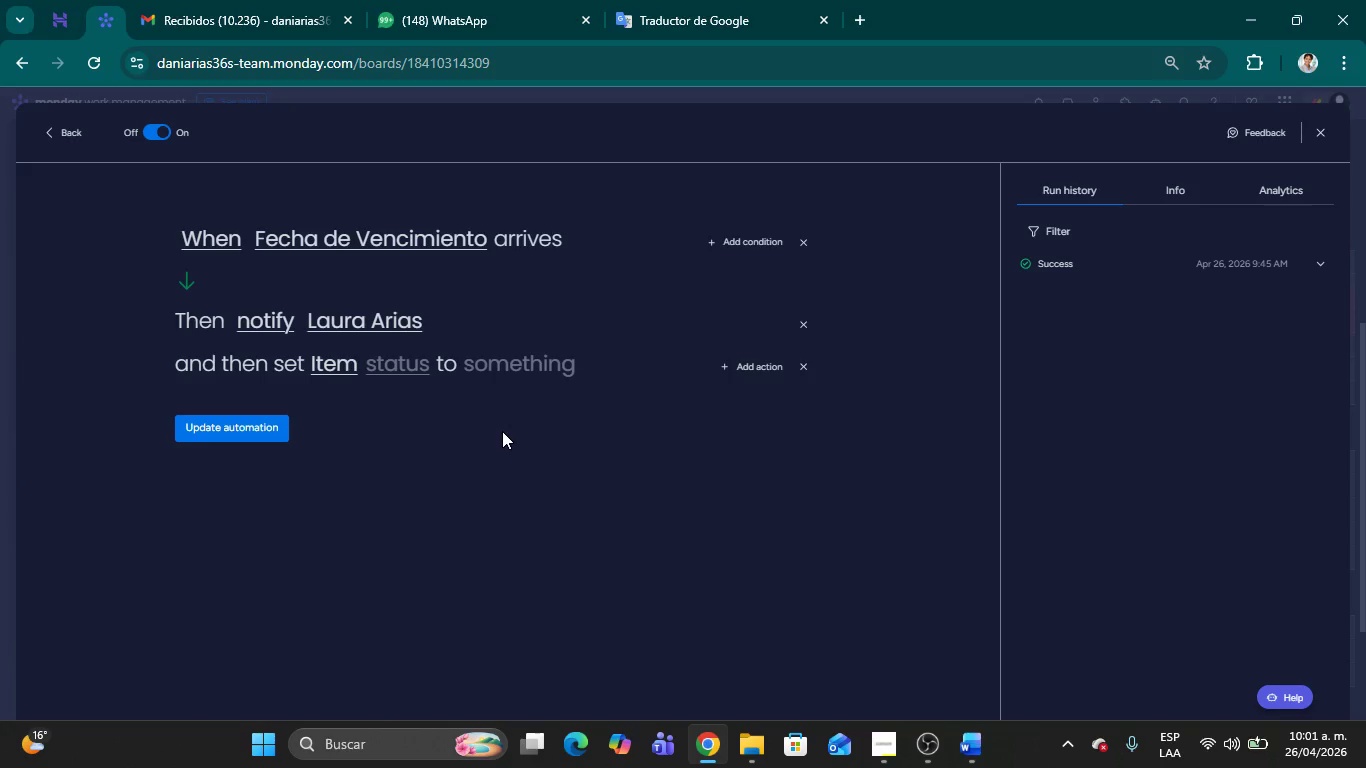 
wait(13.36)
 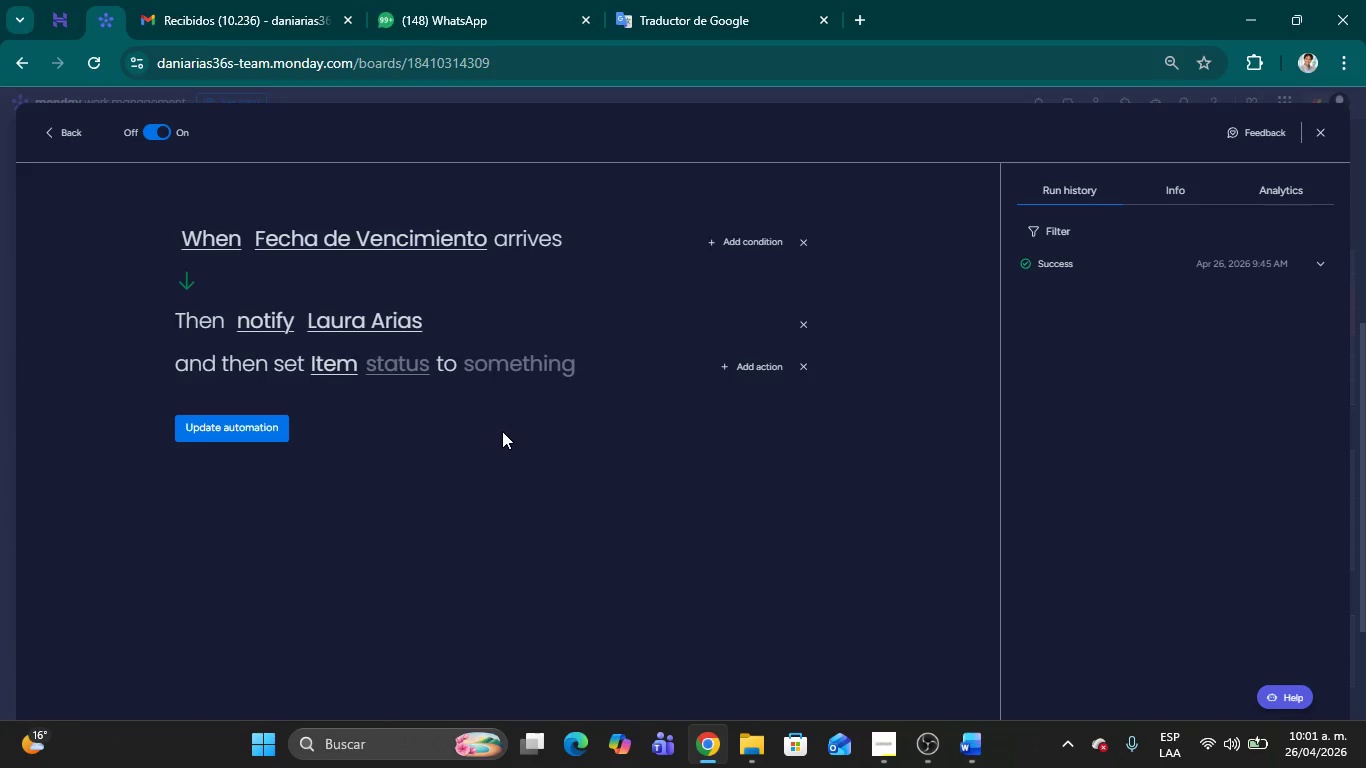 
left_click([395, 364])
 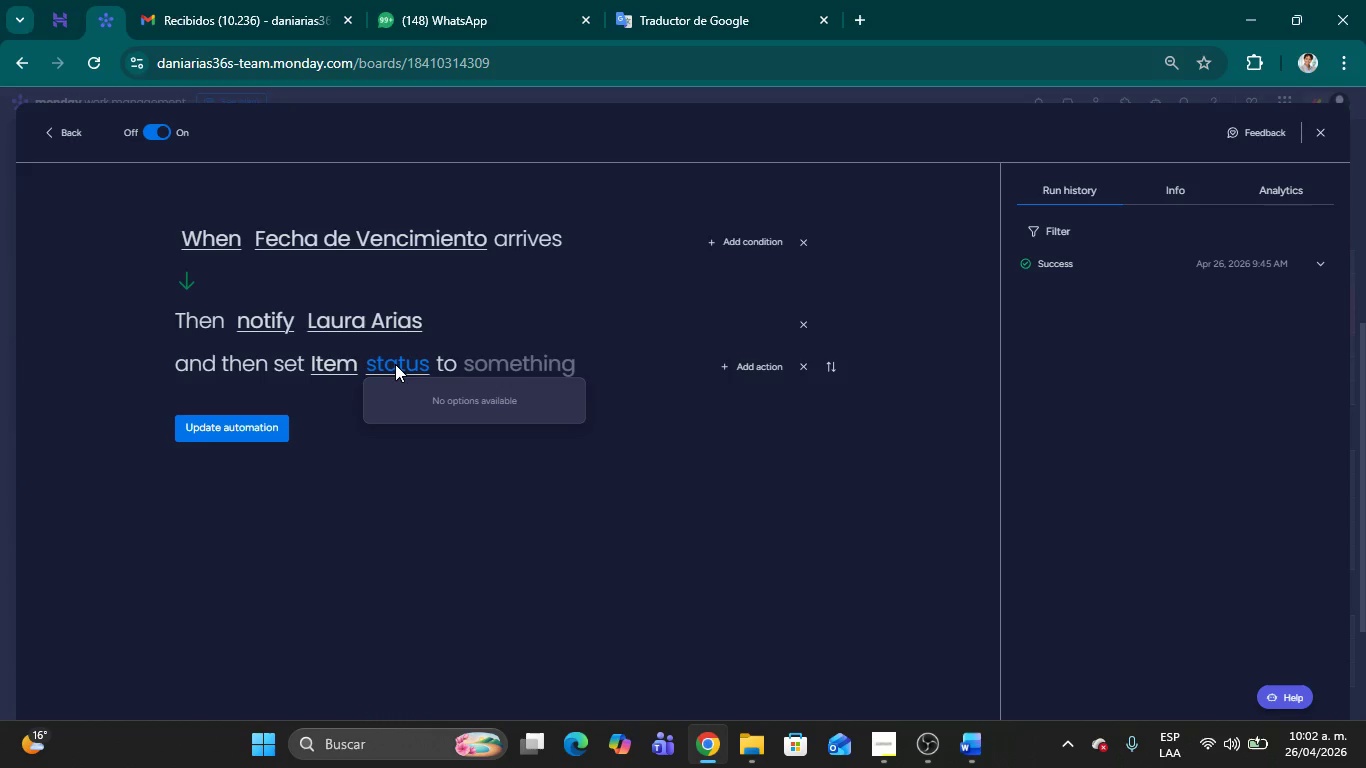 
wait(59.91)
 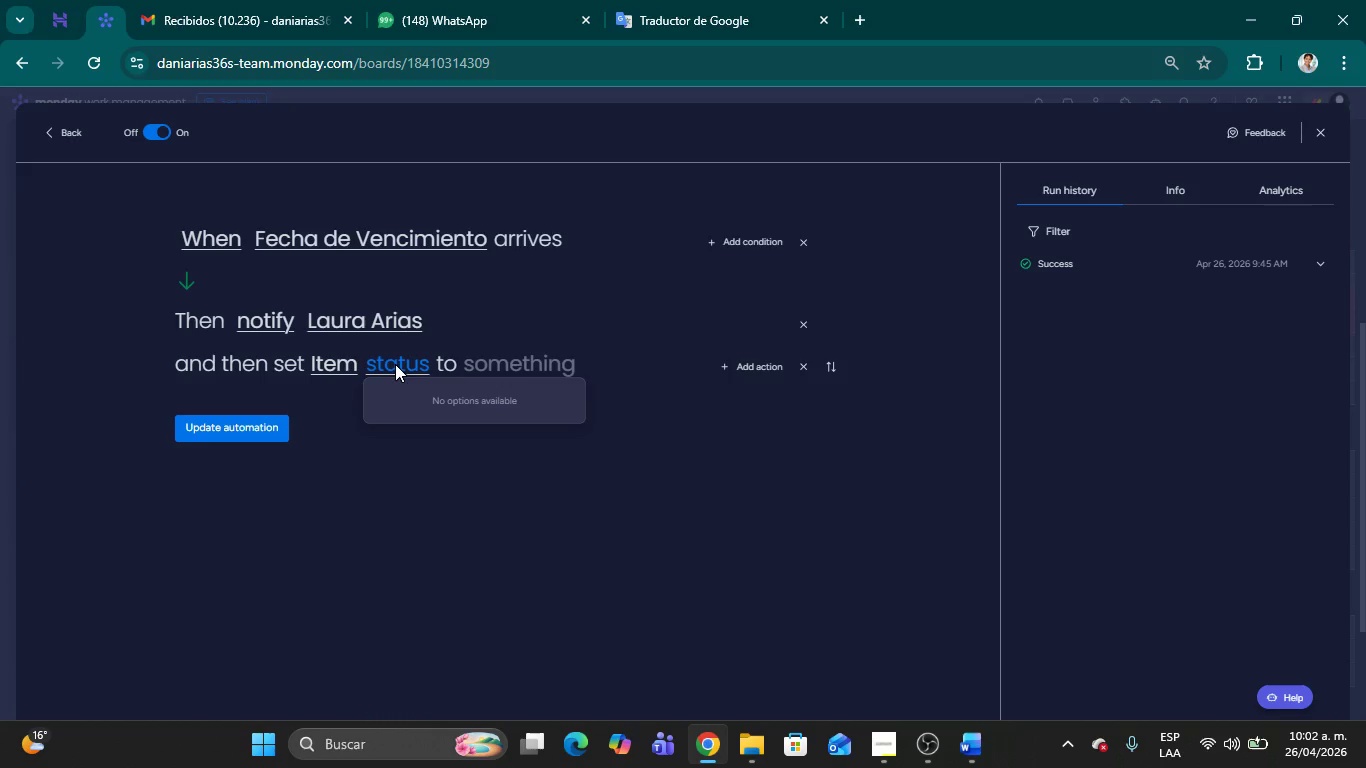 
left_click([446, 481])
 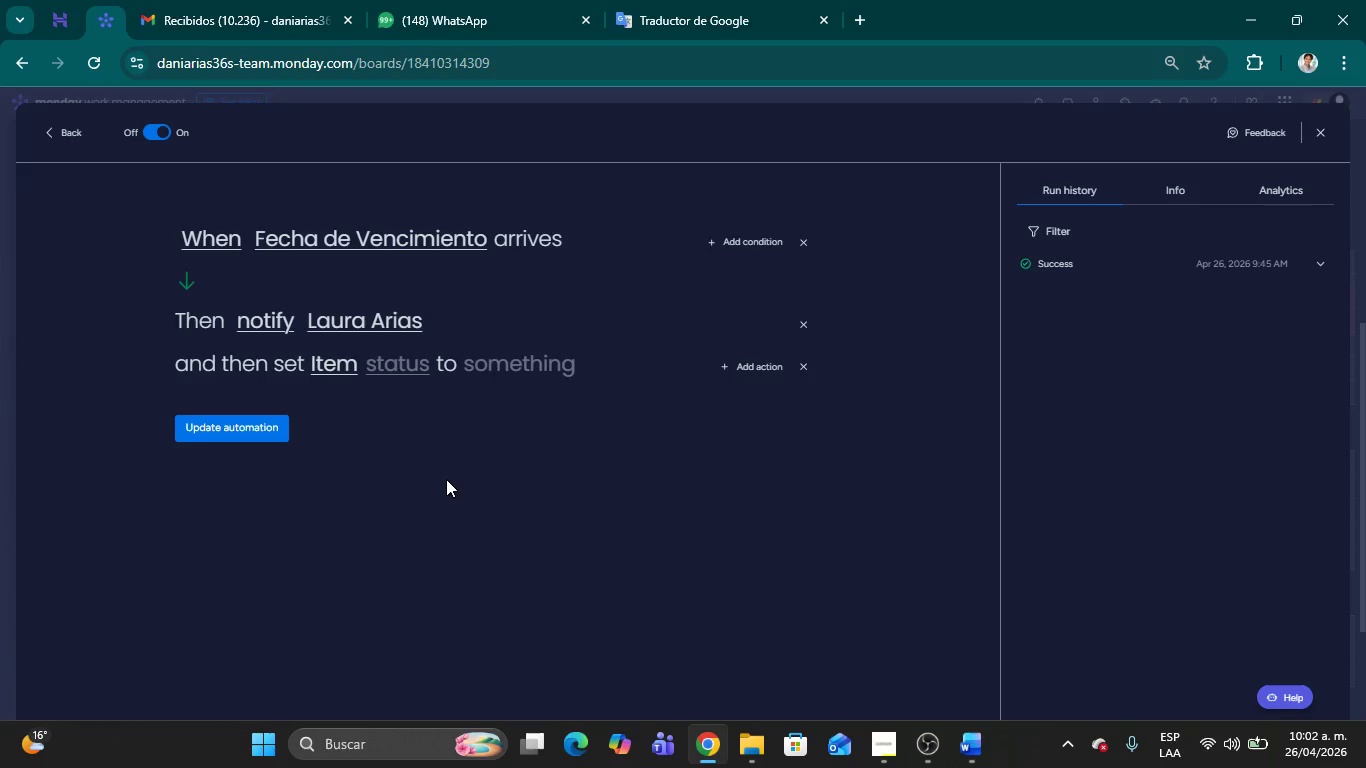 
wait(15.25)
 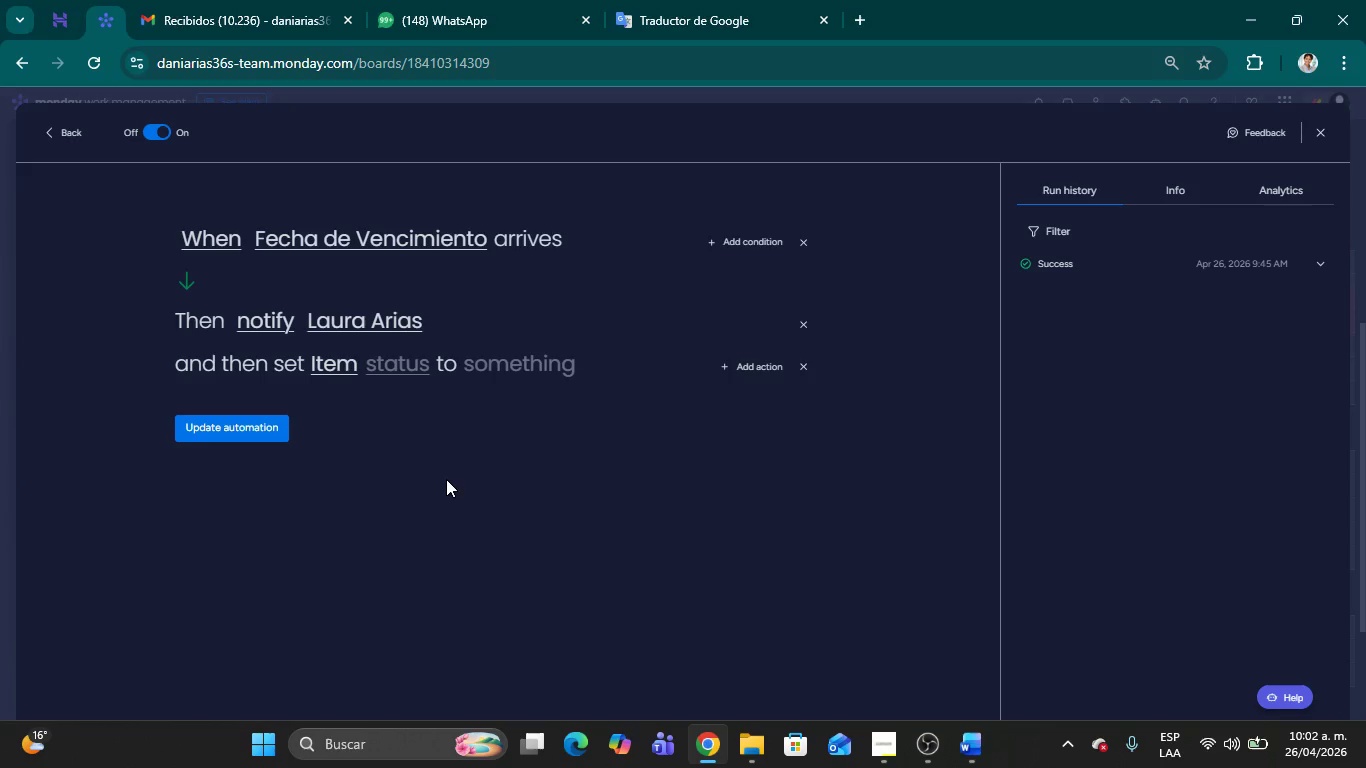 
left_click([1315, 129])
 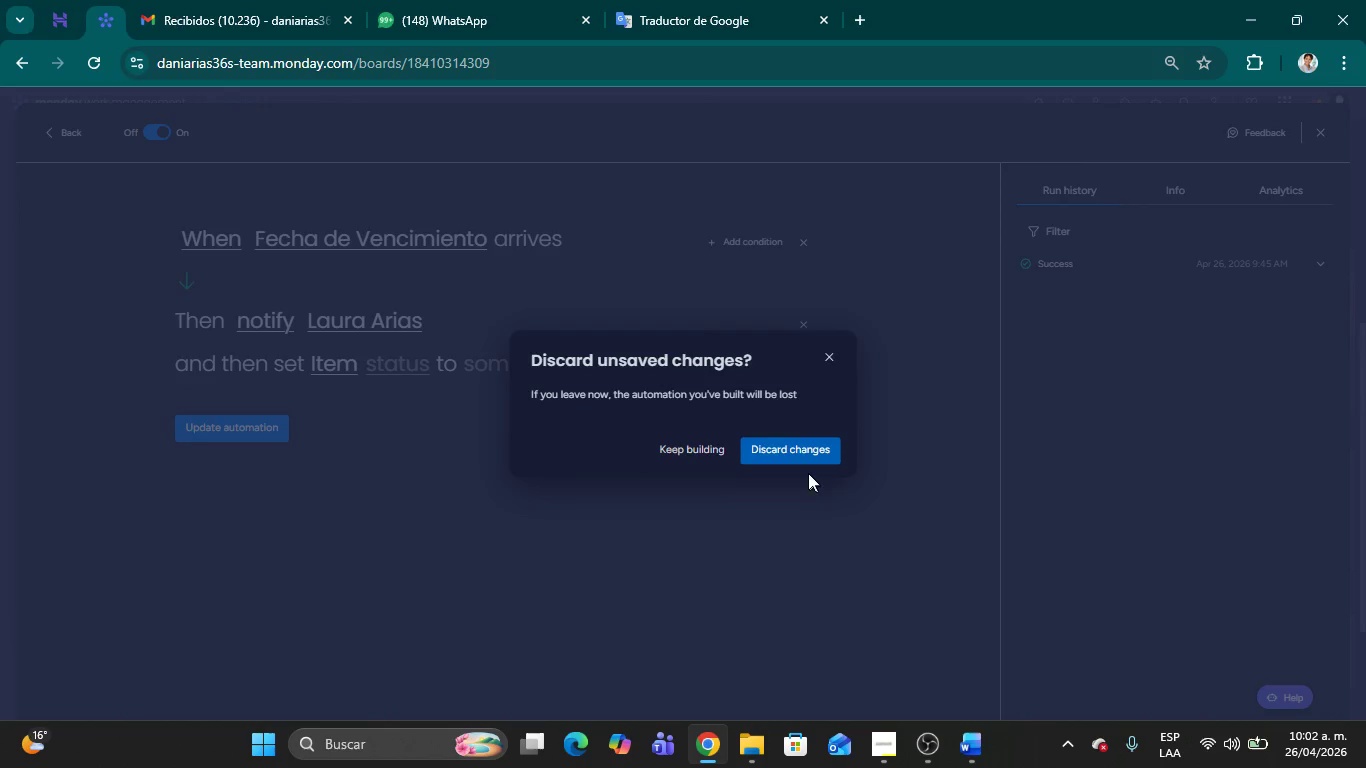 
left_click([796, 457])
 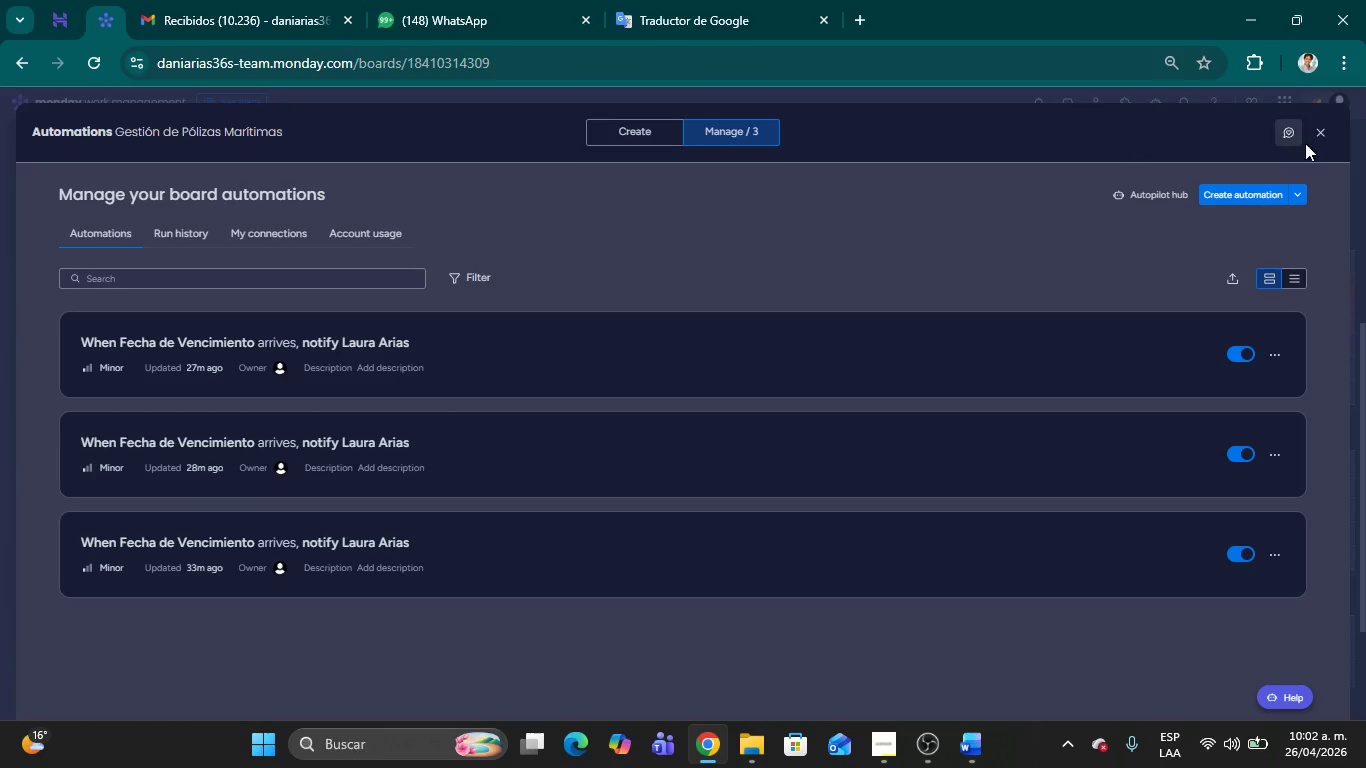 
left_click([1329, 141])
 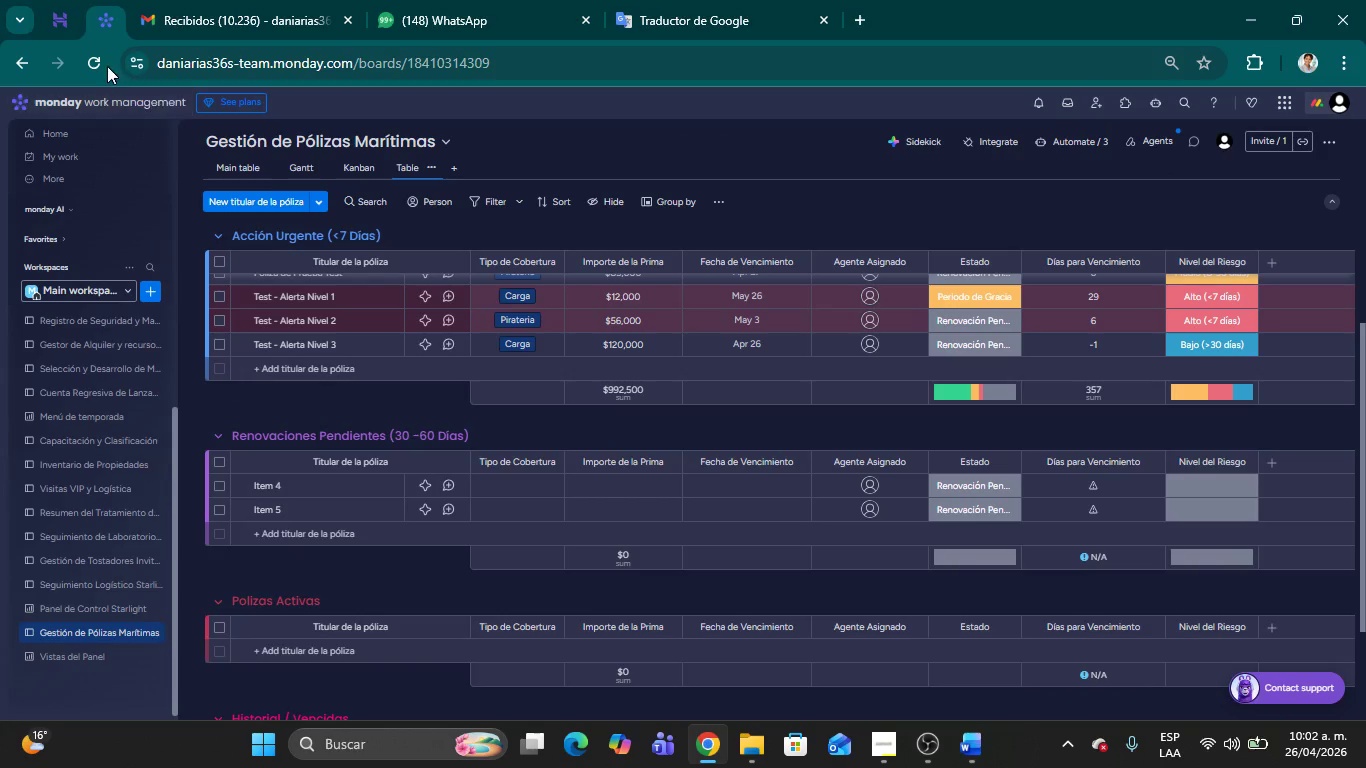 
left_click([100, 50])
 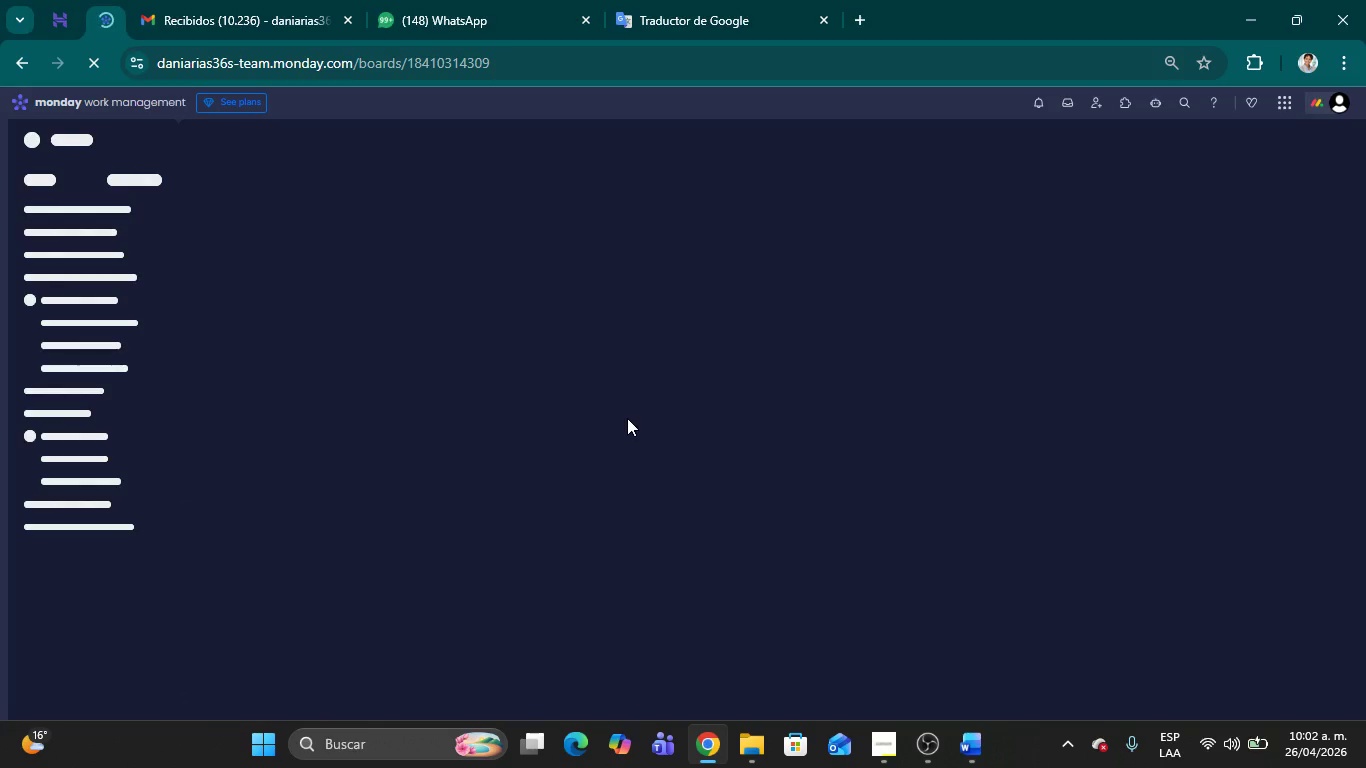 
wait(10.97)
 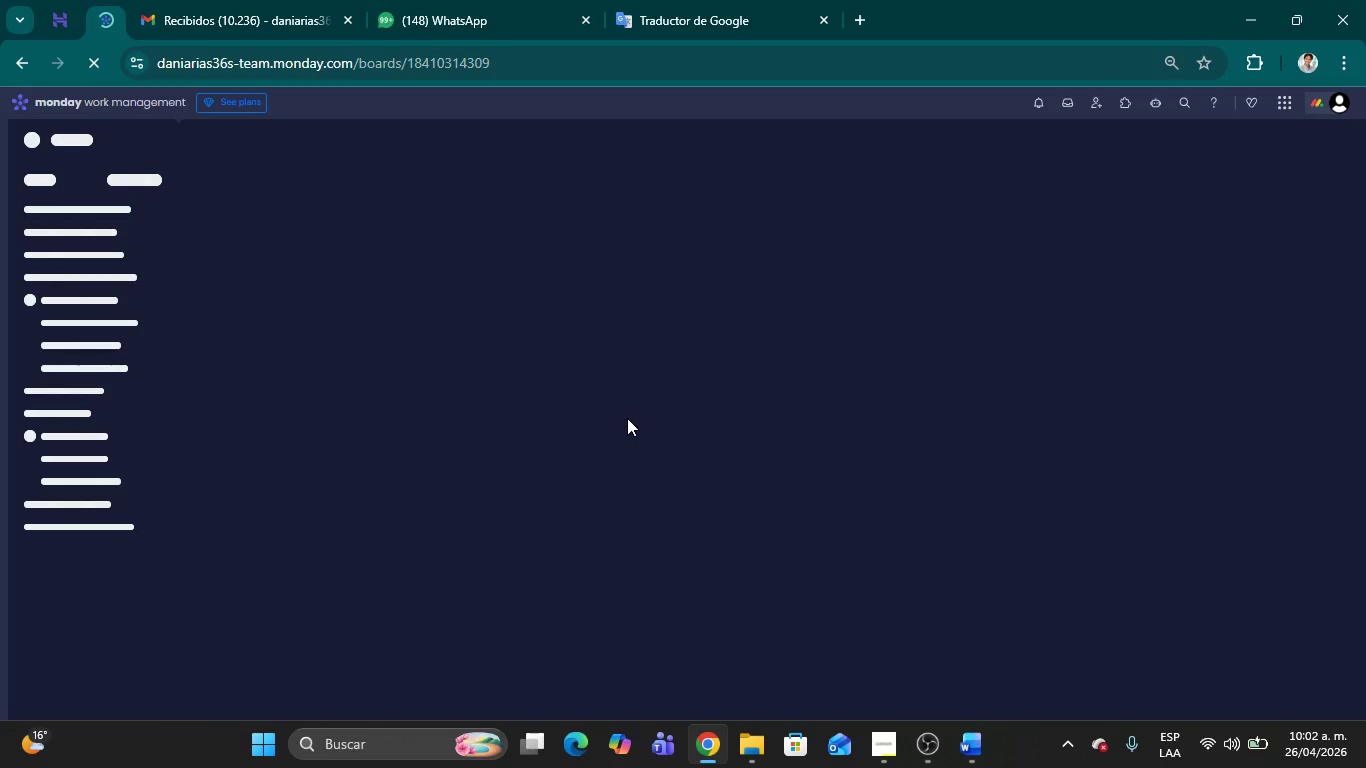 
left_click([956, 437])
 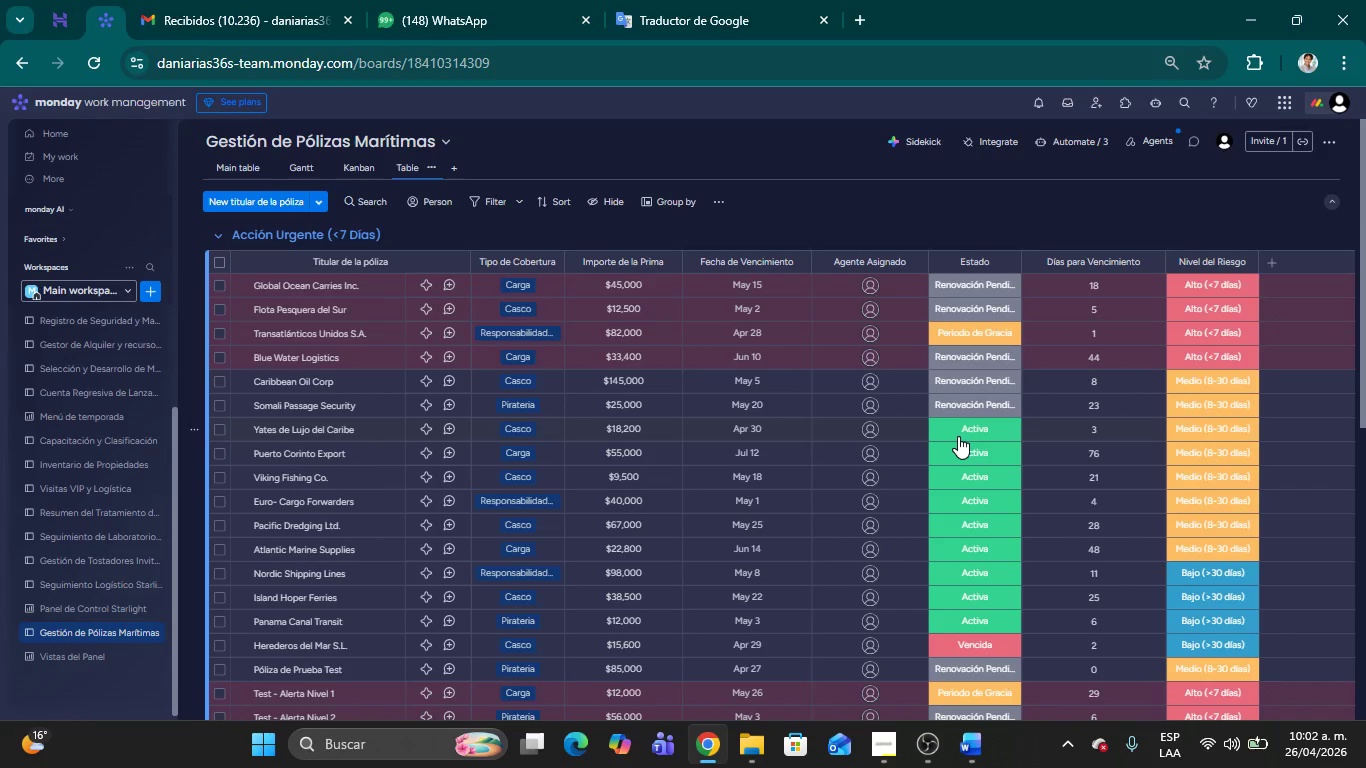 
left_click([961, 434])
 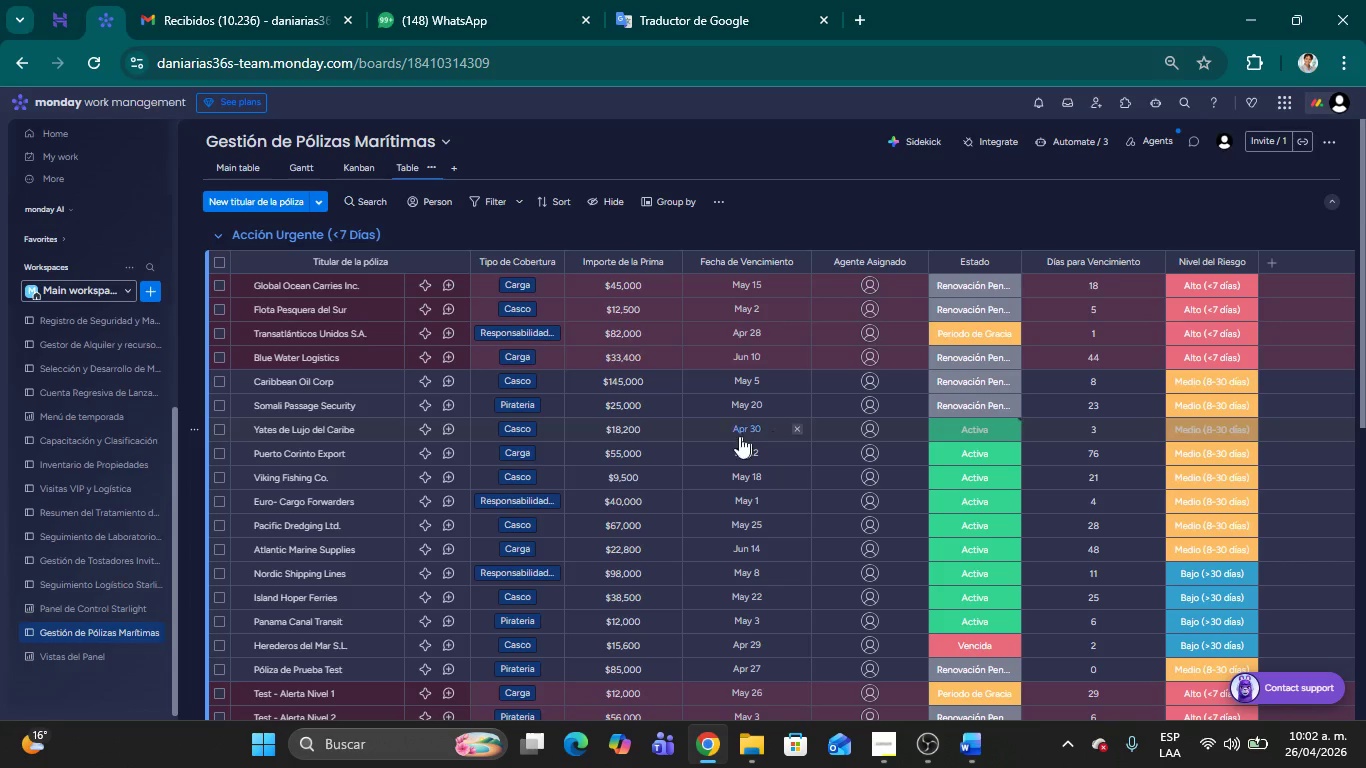 
wait(7.53)
 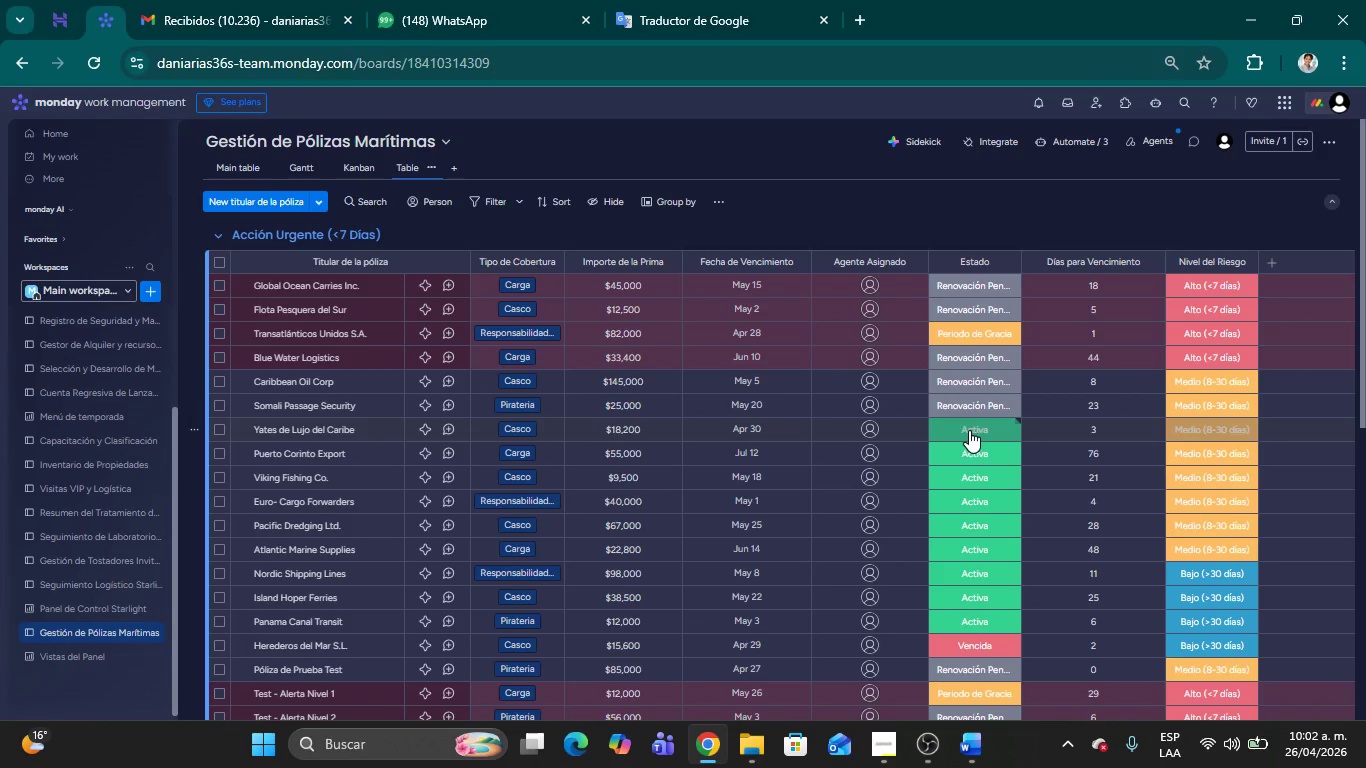 
left_click([966, 432])
 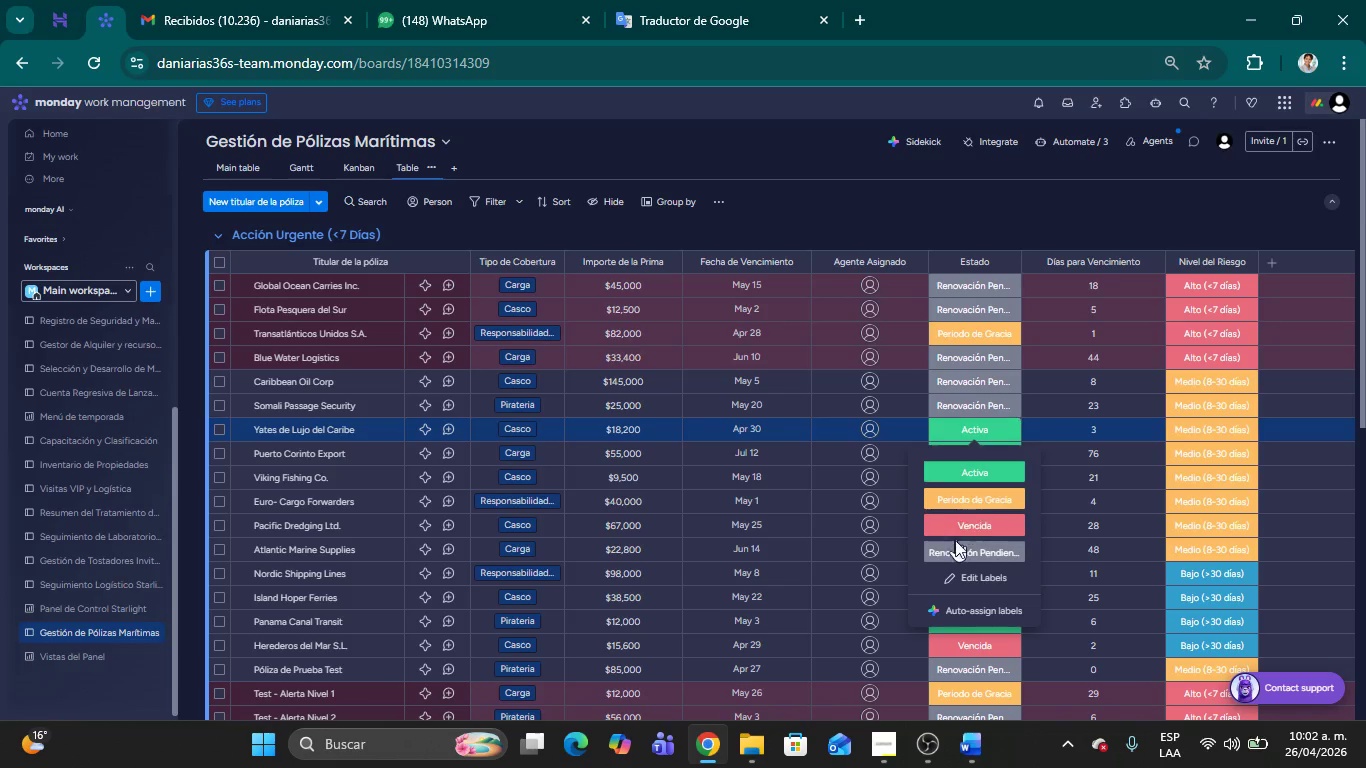 
left_click([947, 555])
 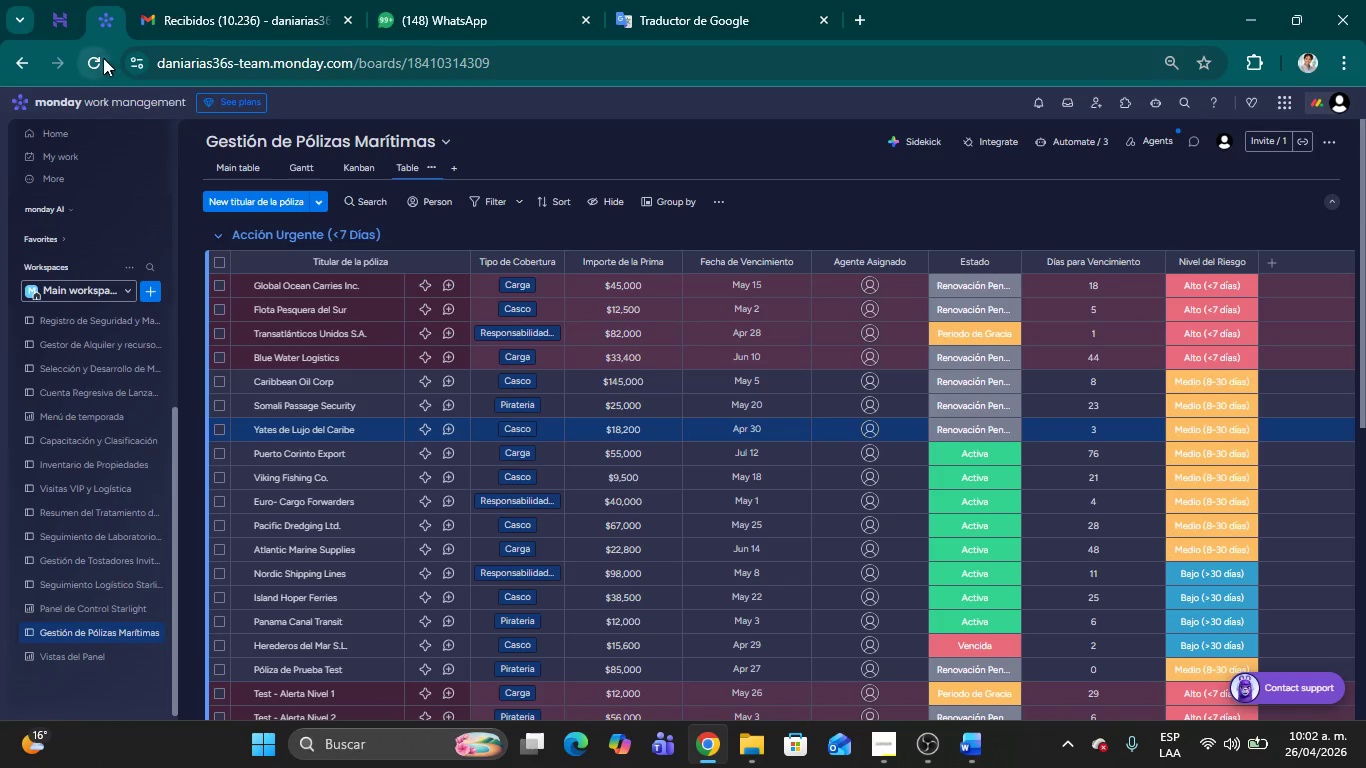 
left_click([97, 59])
 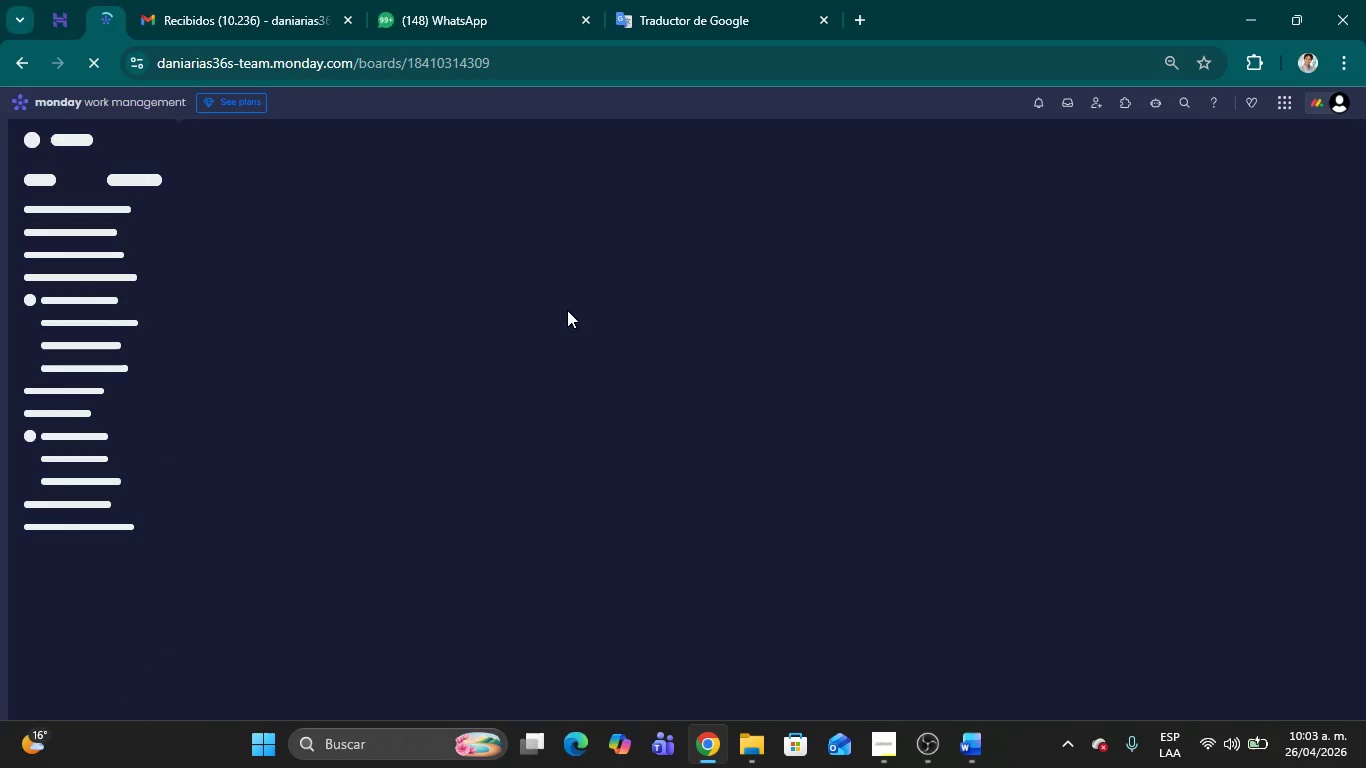 
wait(10.05)
 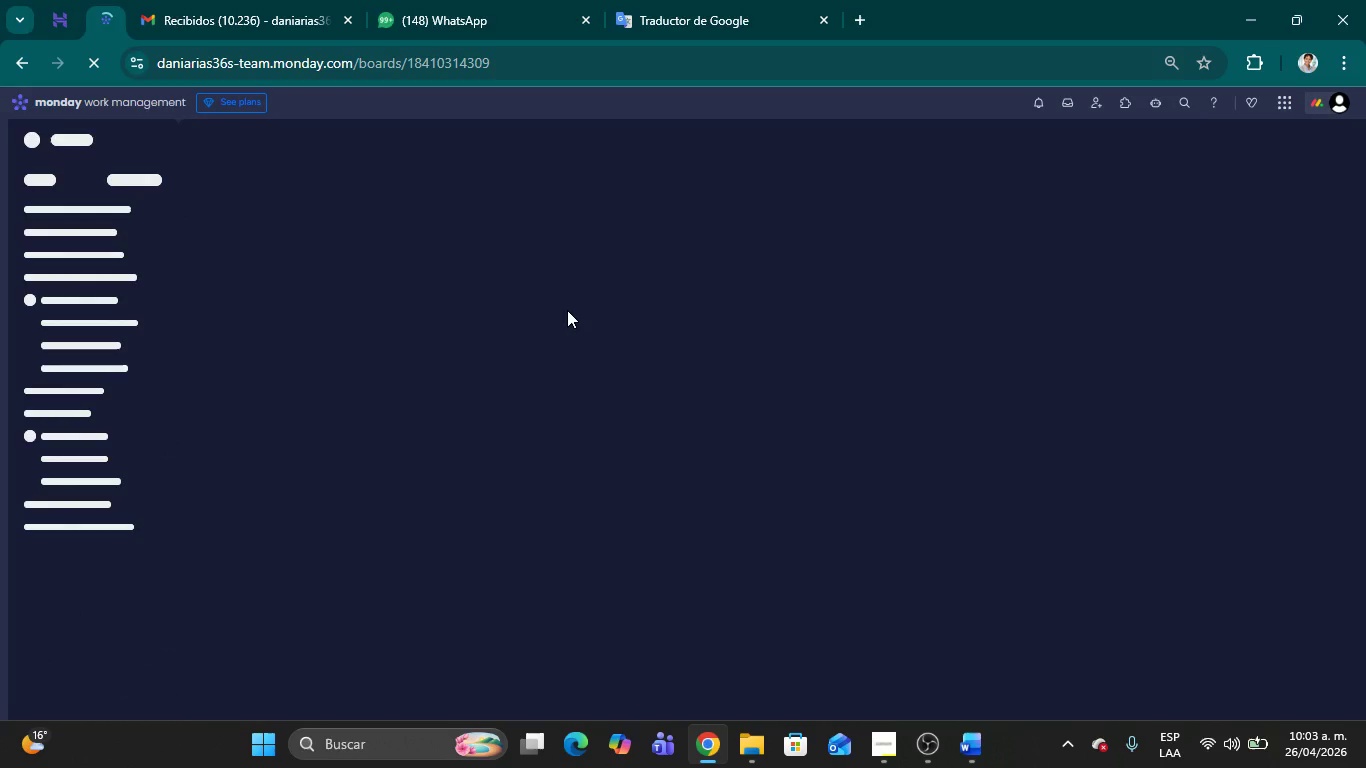 
left_click([976, 476])
 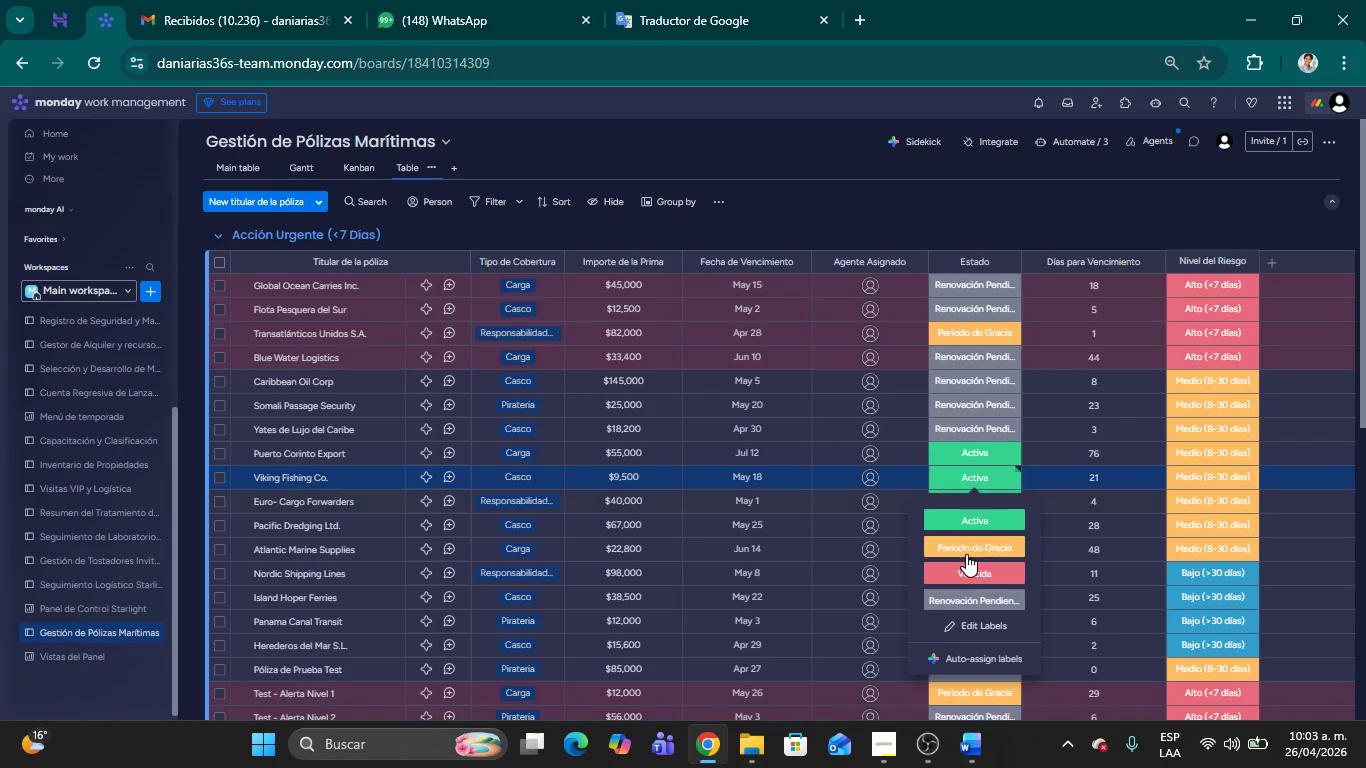 
left_click([966, 568])
 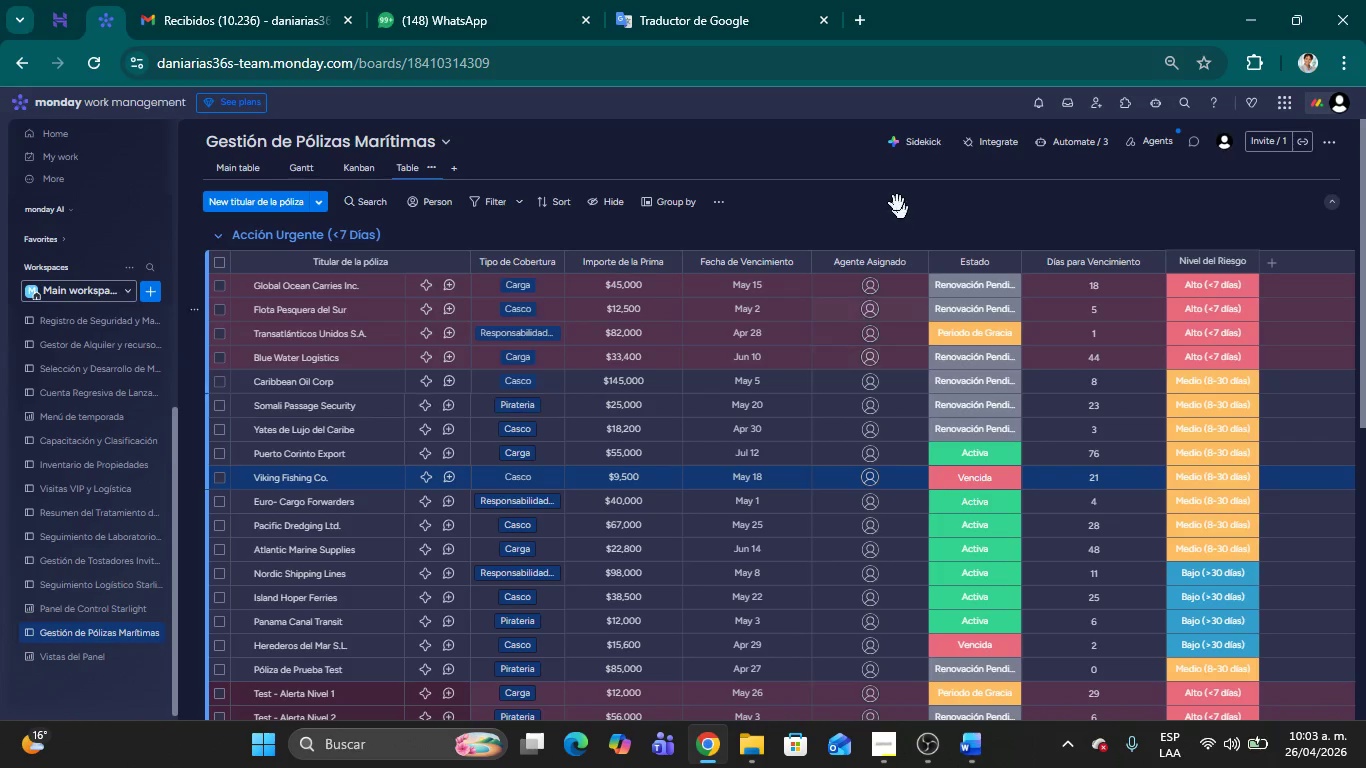 
left_click([897, 202])
 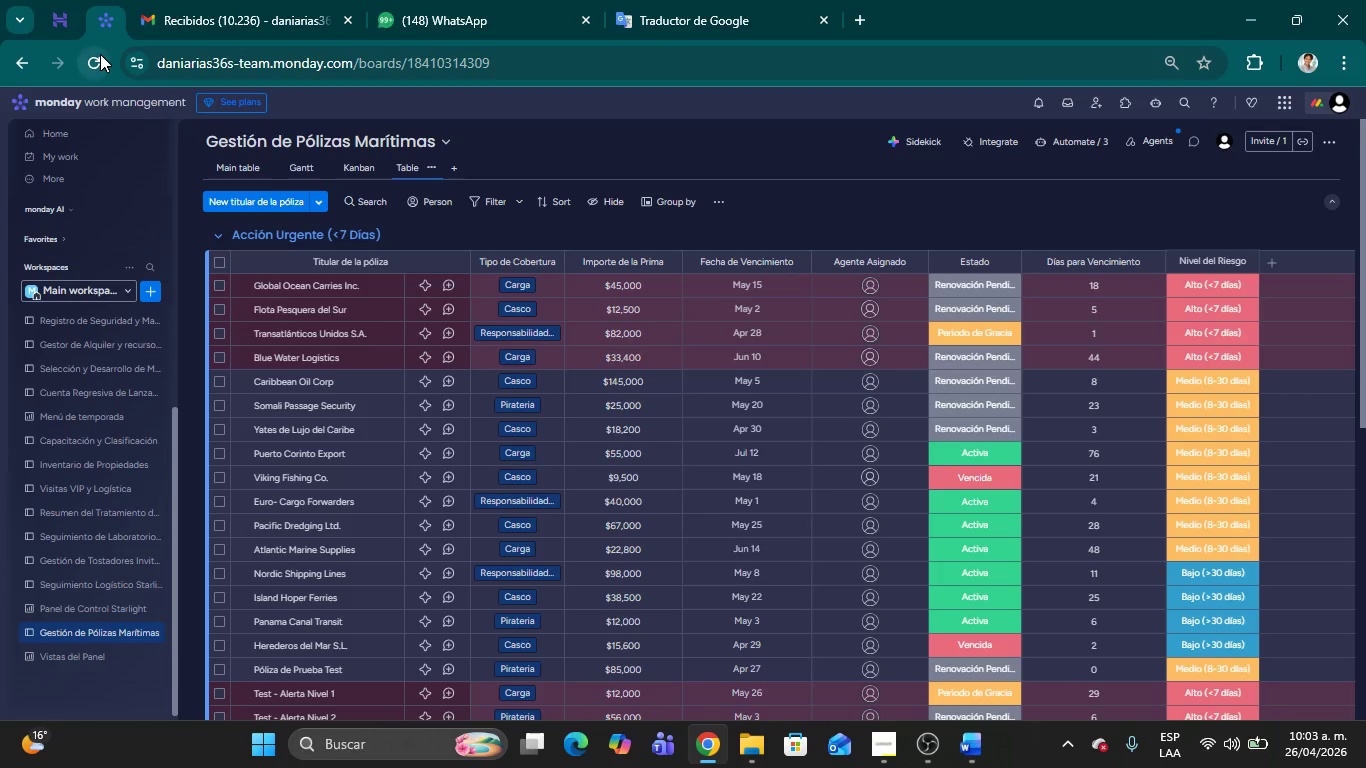 
left_click([93, 57])
 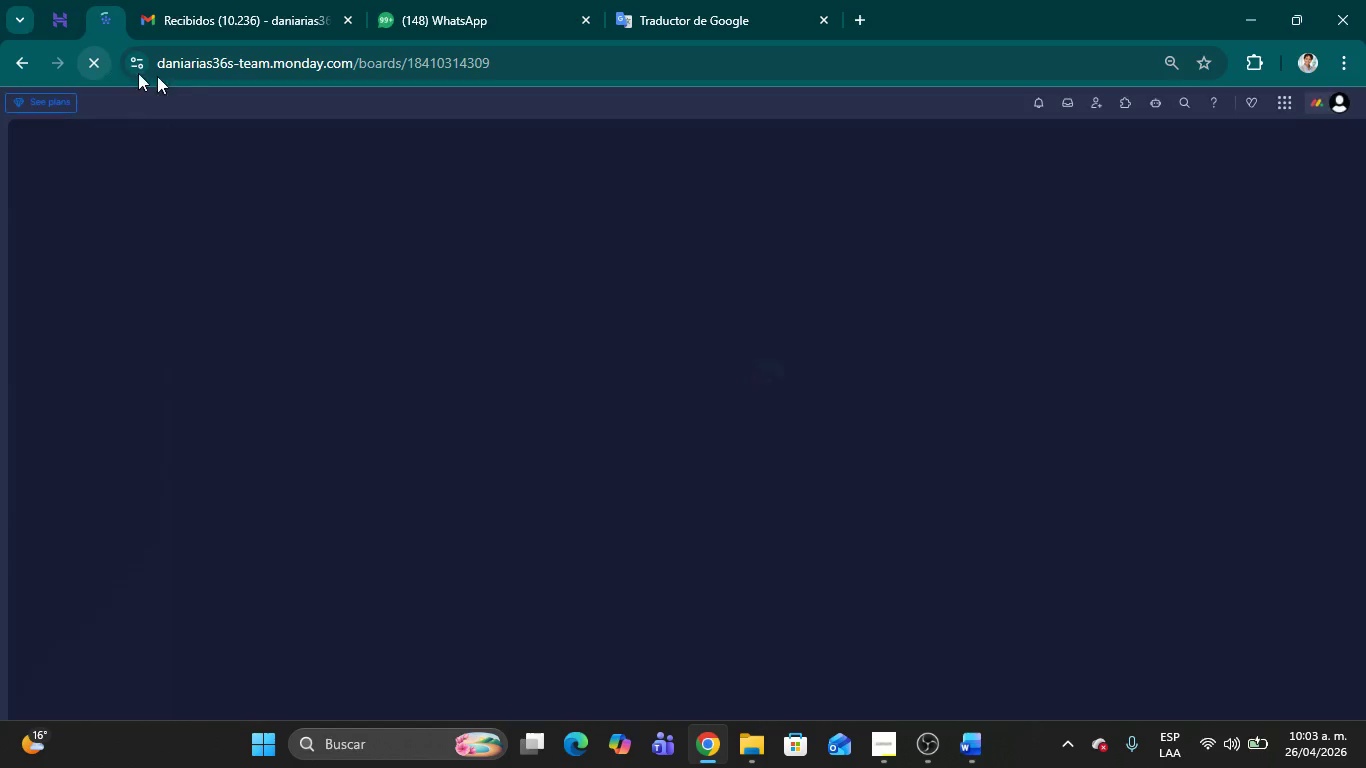 
wait(5.45)
 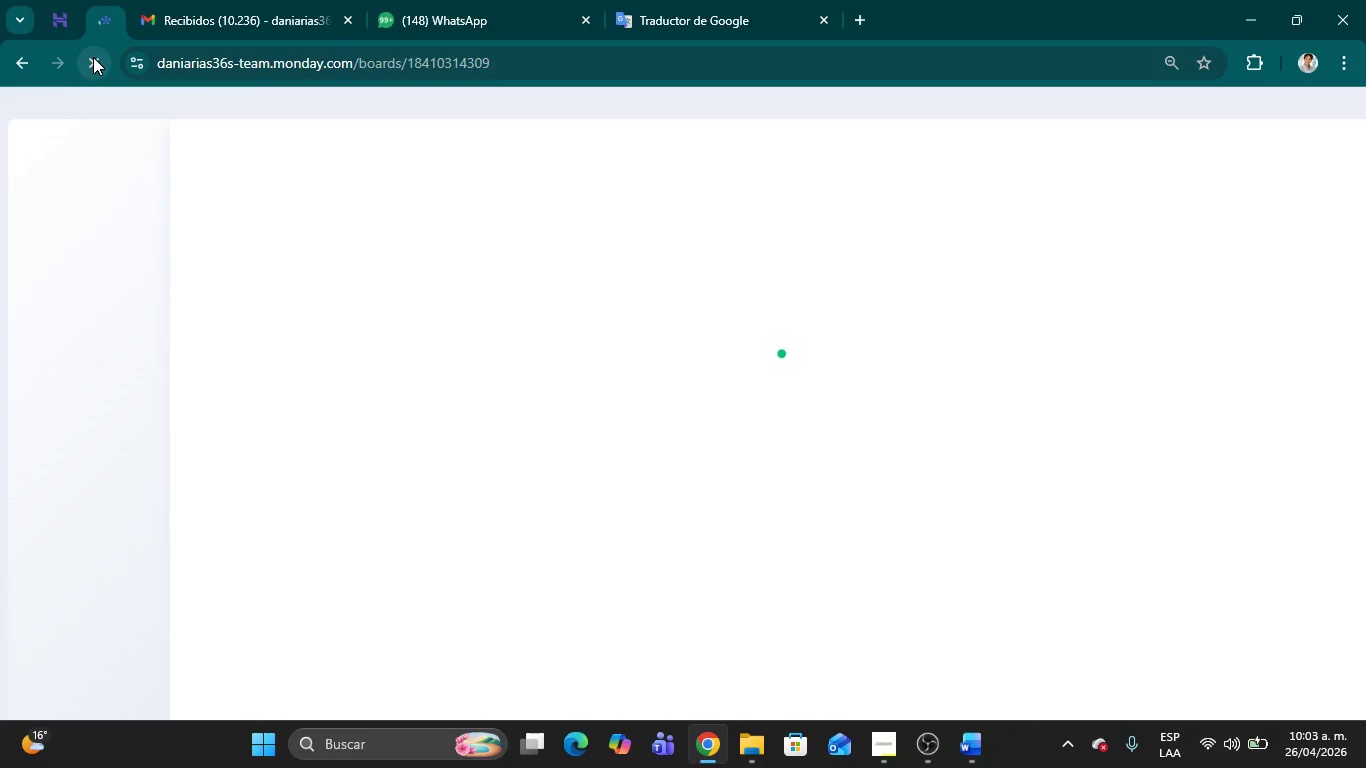 
mouse_move([829, 155])
 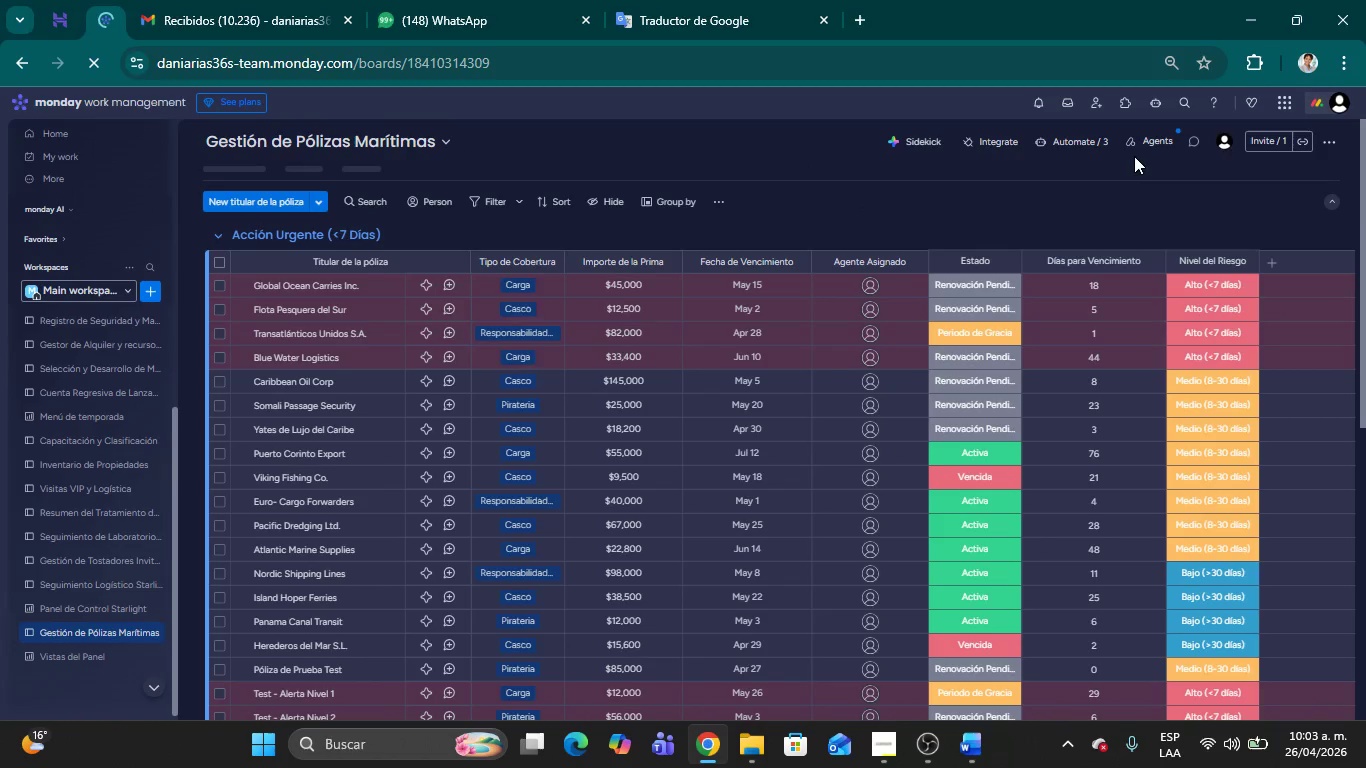 
left_click([1087, 142])
 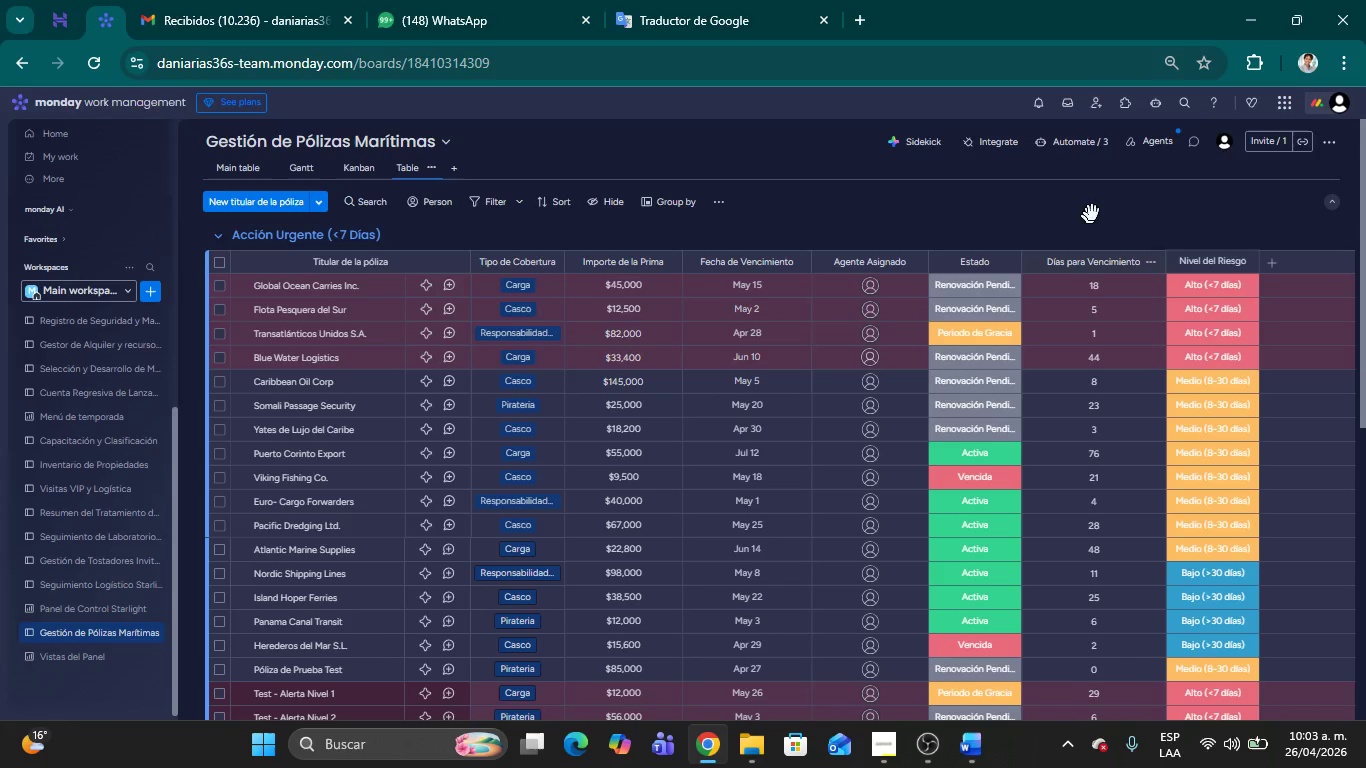 
left_click([1074, 142])
 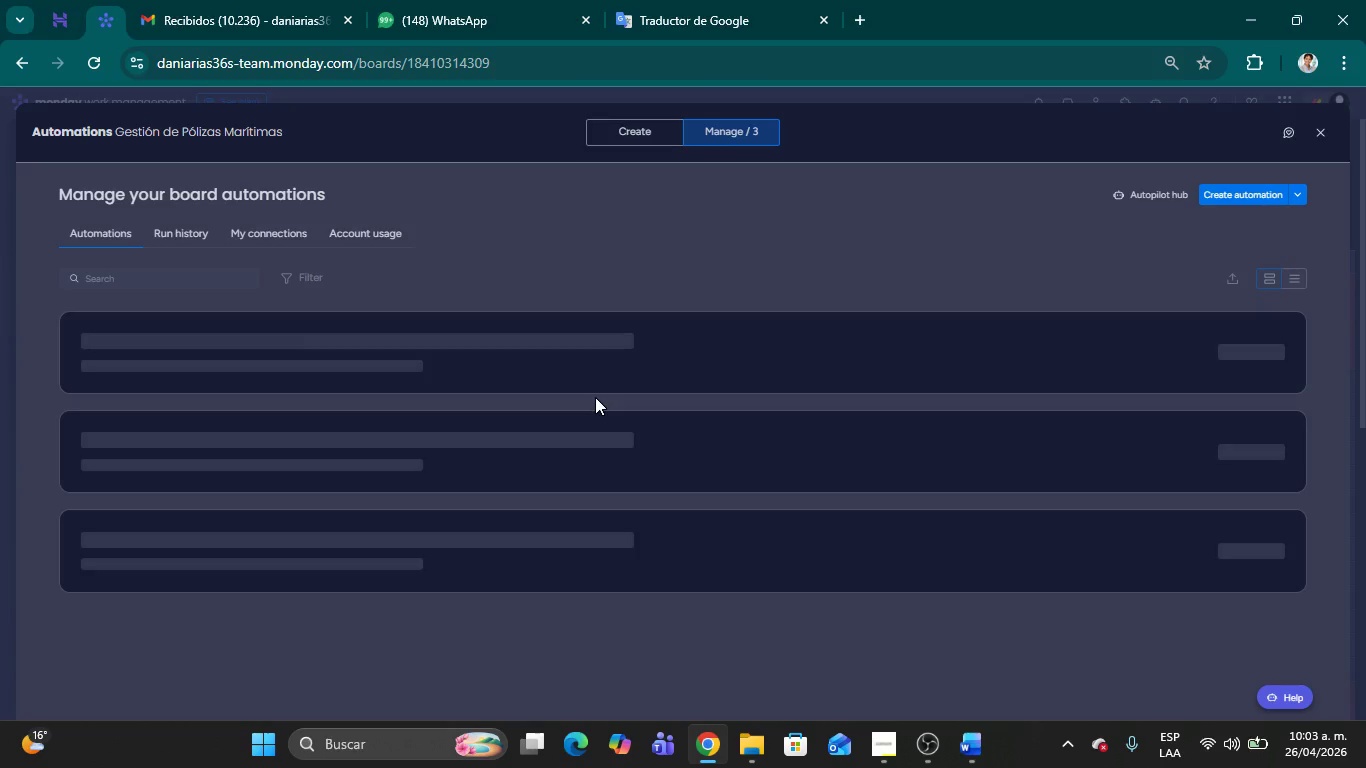 
wait(10.05)
 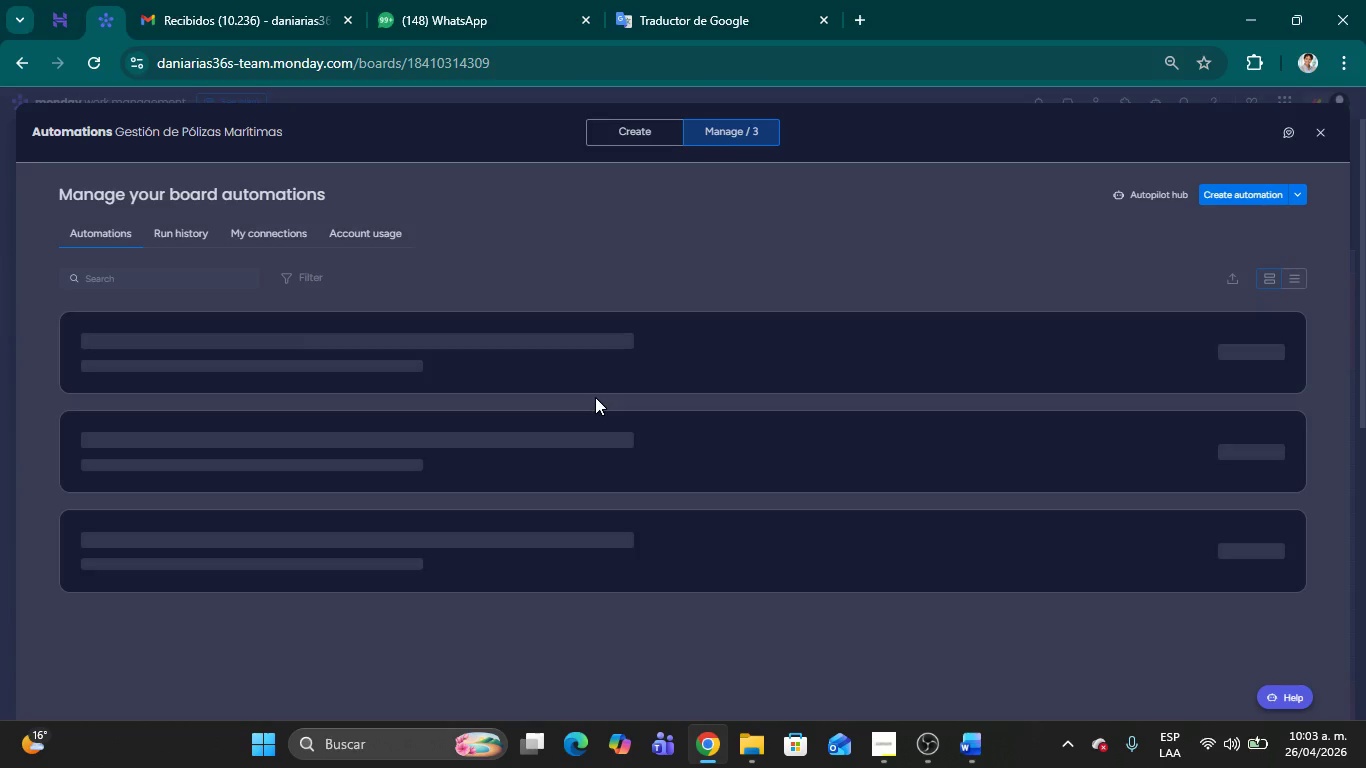 
left_click([303, 342])
 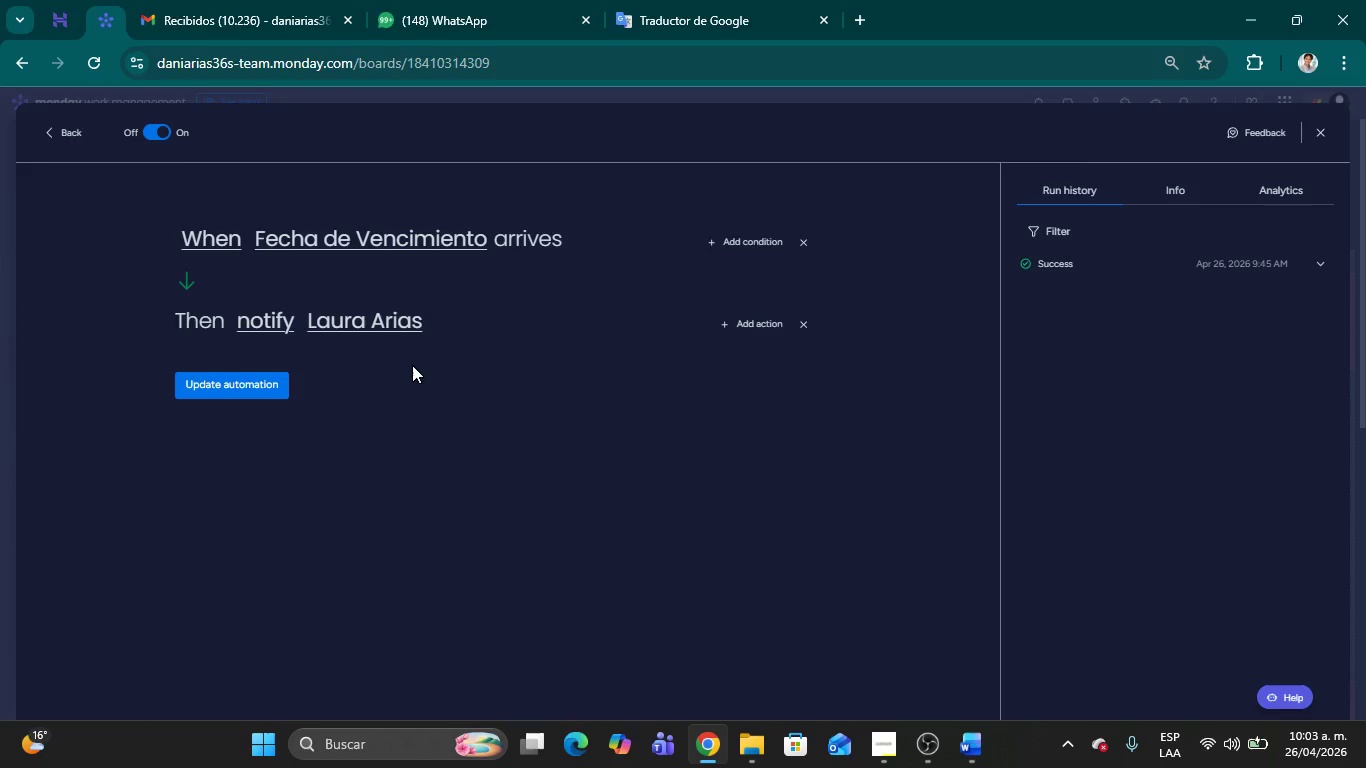 
wait(6.28)
 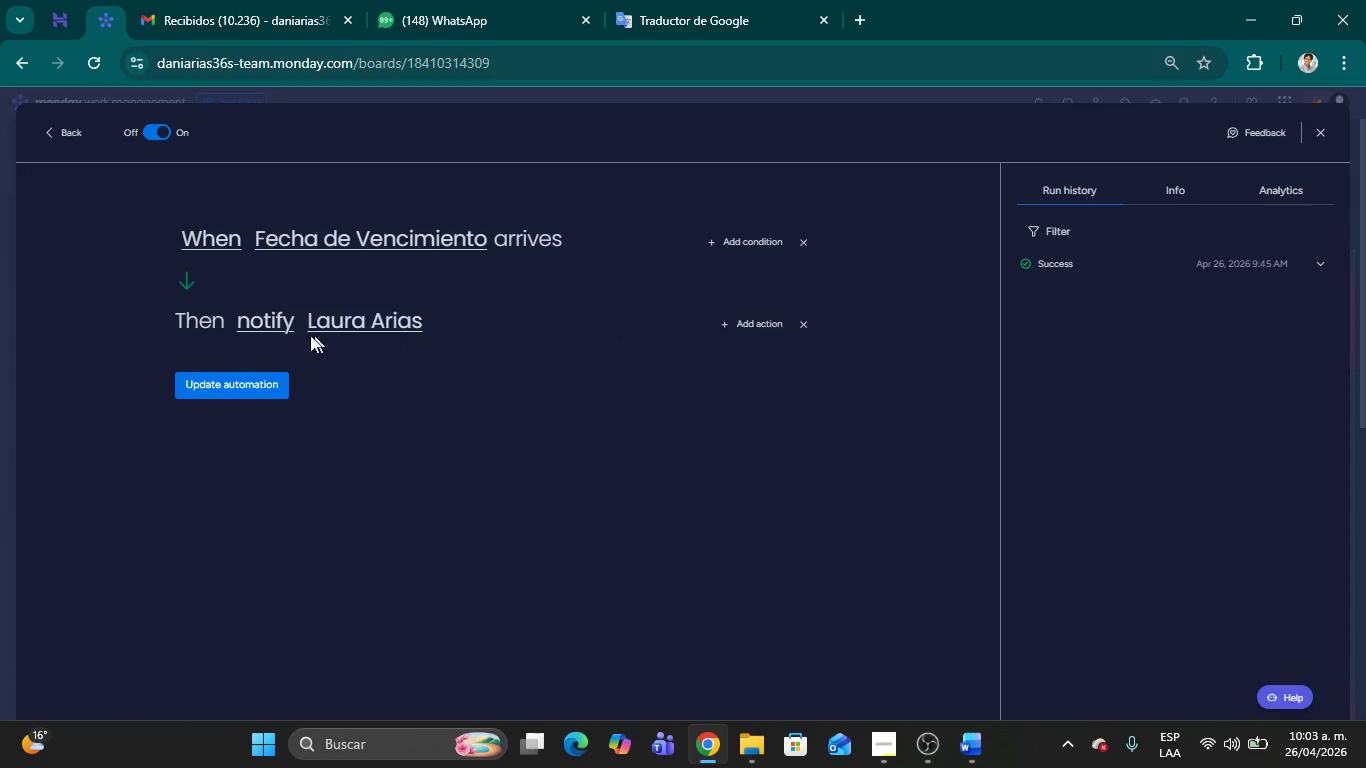 
left_click([743, 330])
 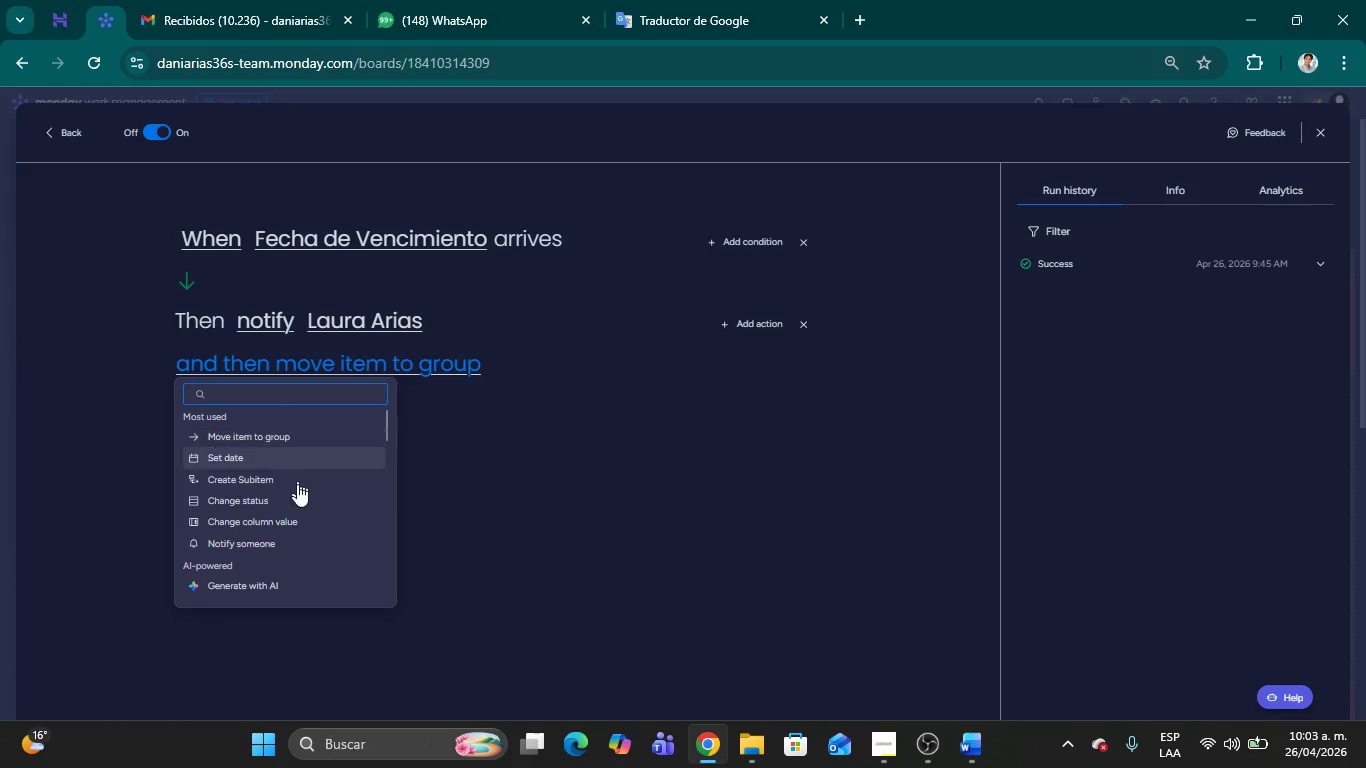 
left_click([289, 503])
 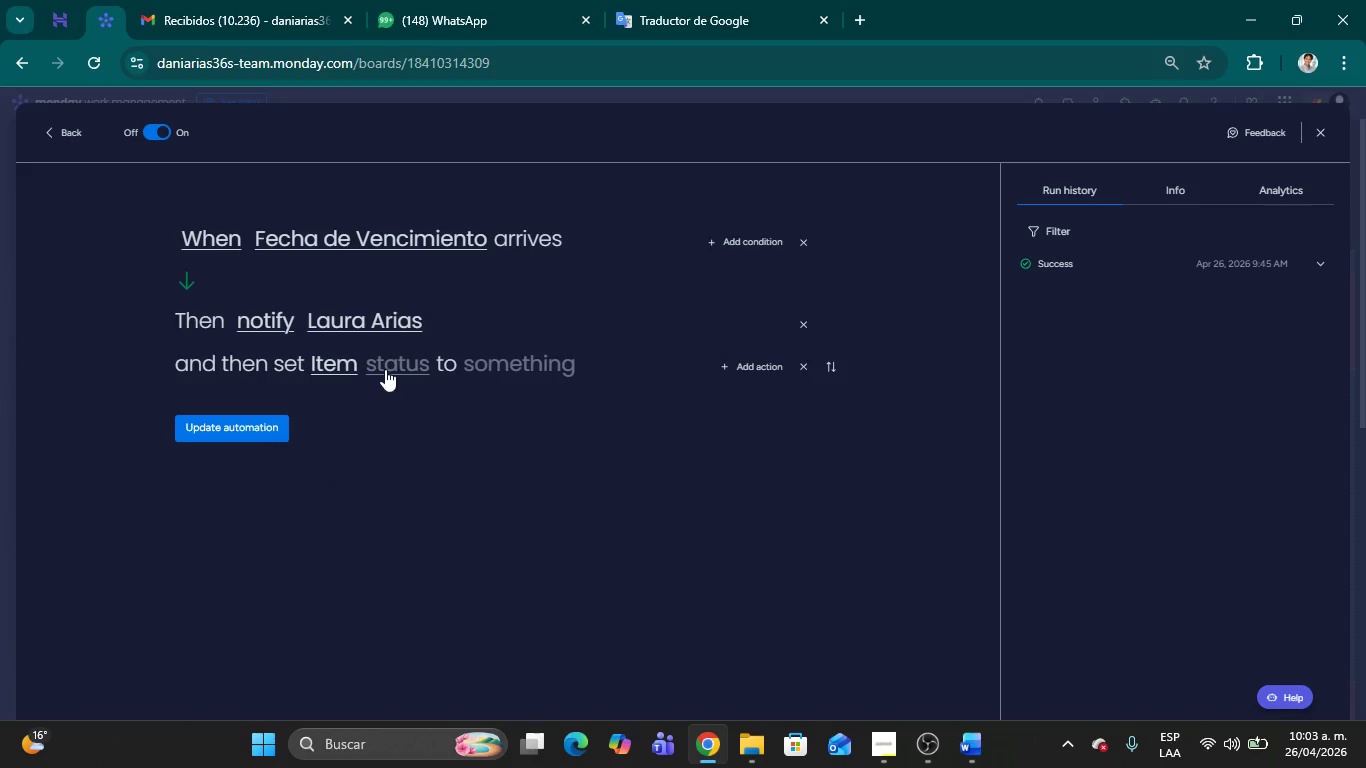 
left_click([385, 369])
 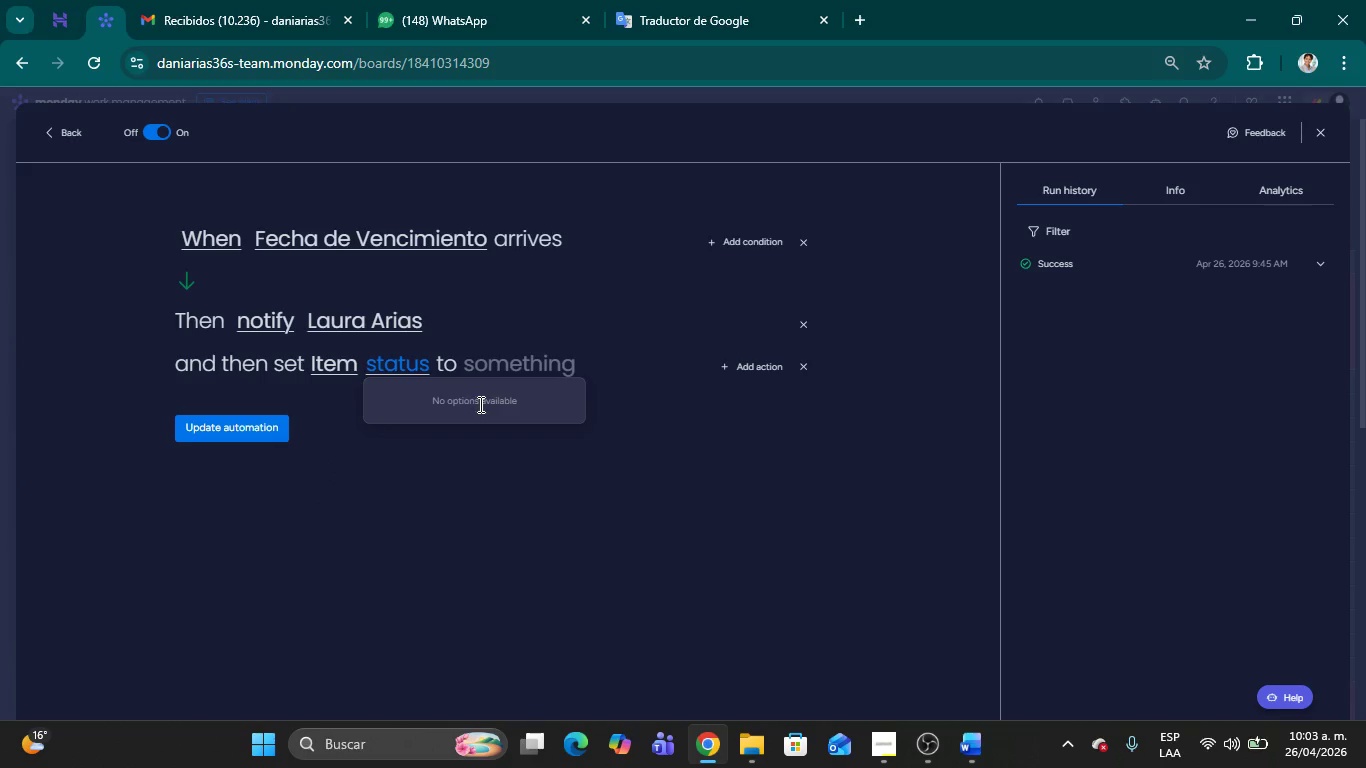 
left_click([479, 404])
 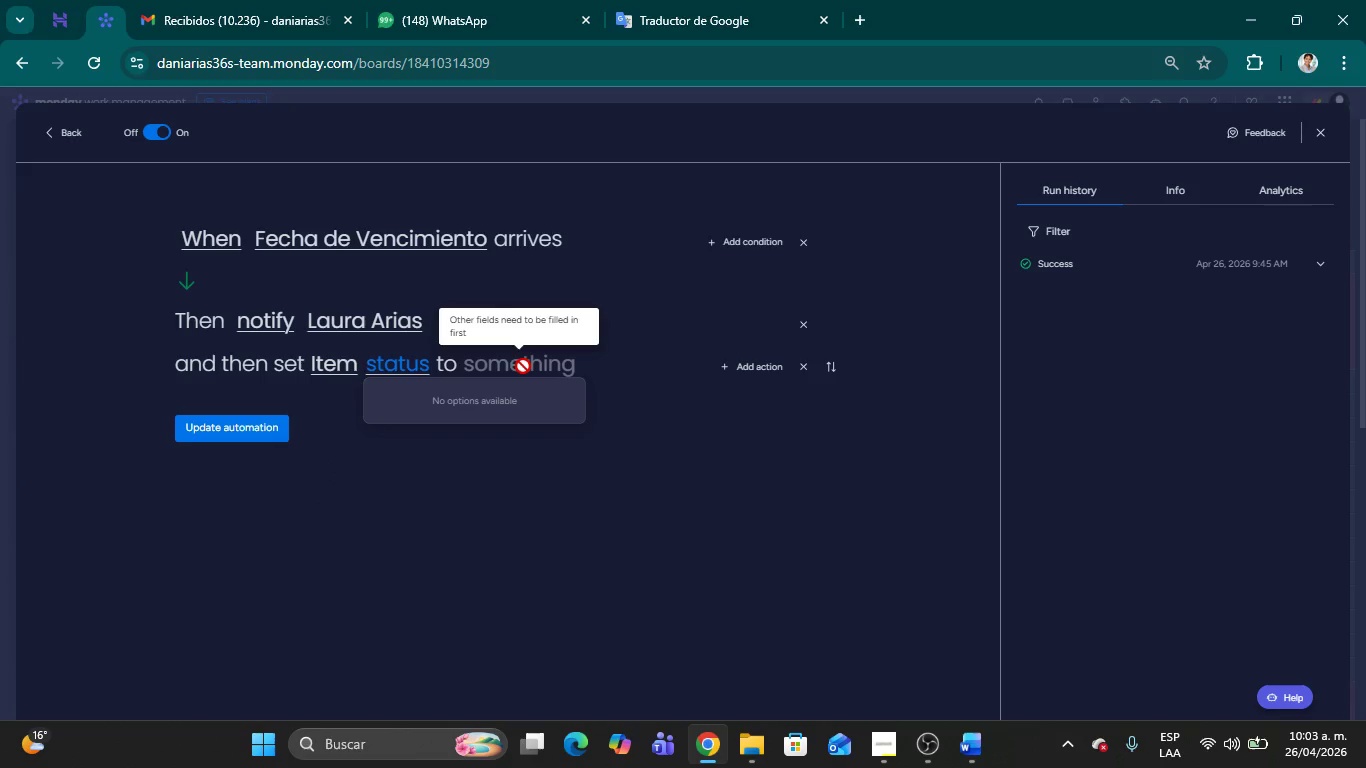 
left_click([523, 366])
 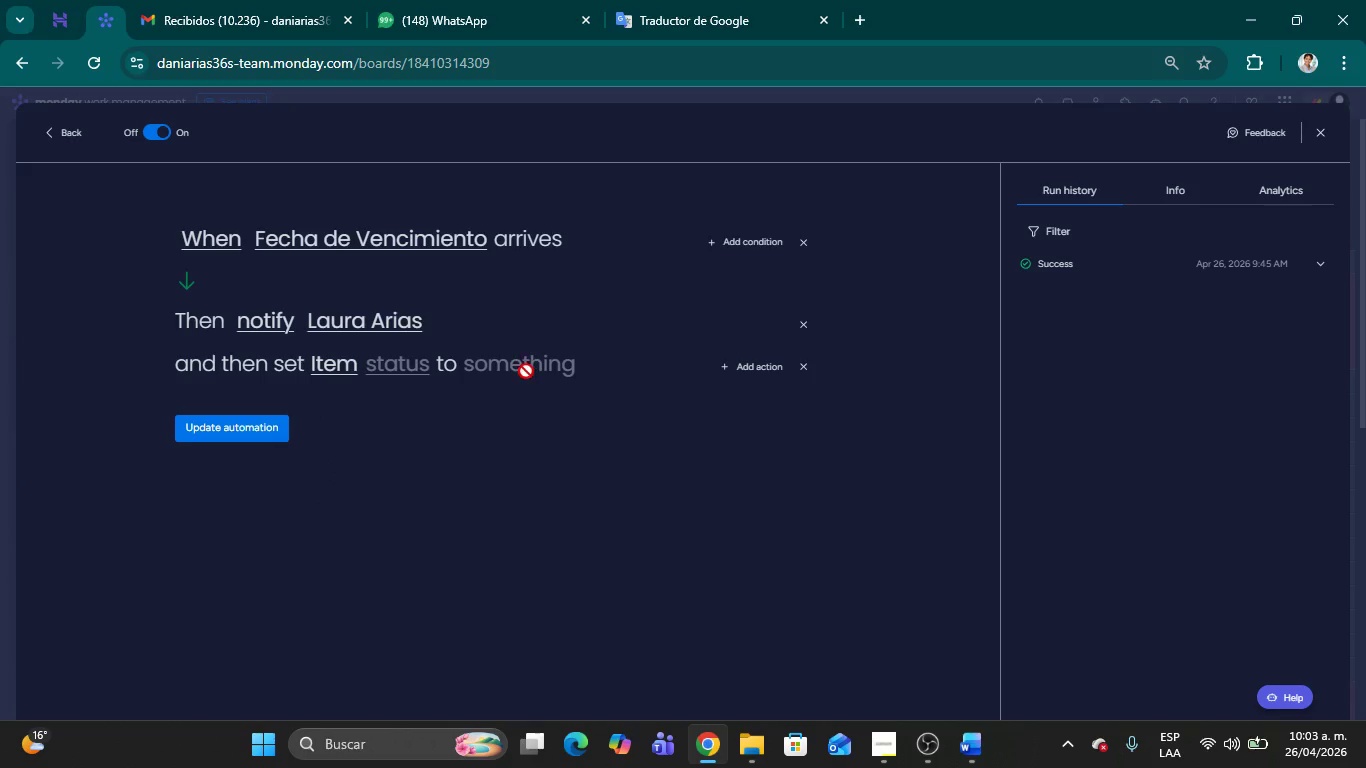 
left_click([525, 369])
 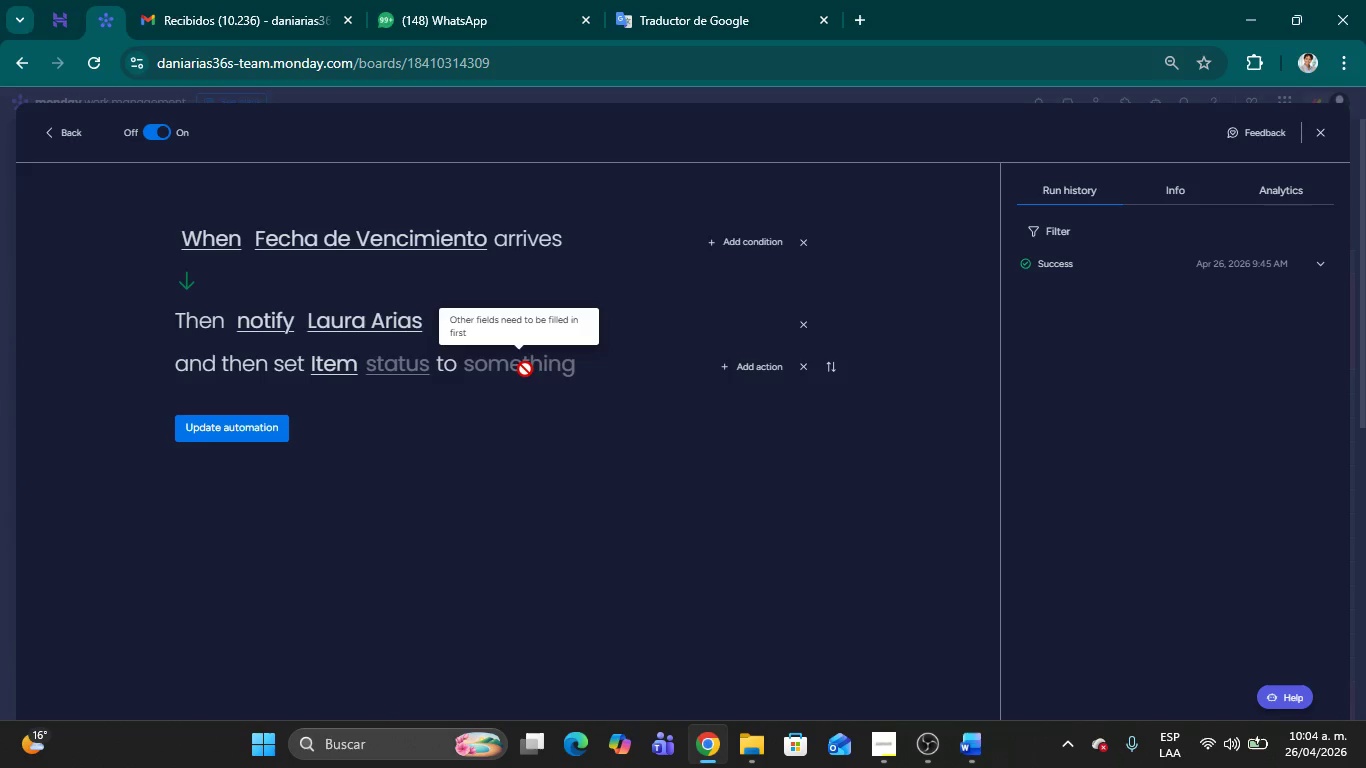 
wait(32.31)
 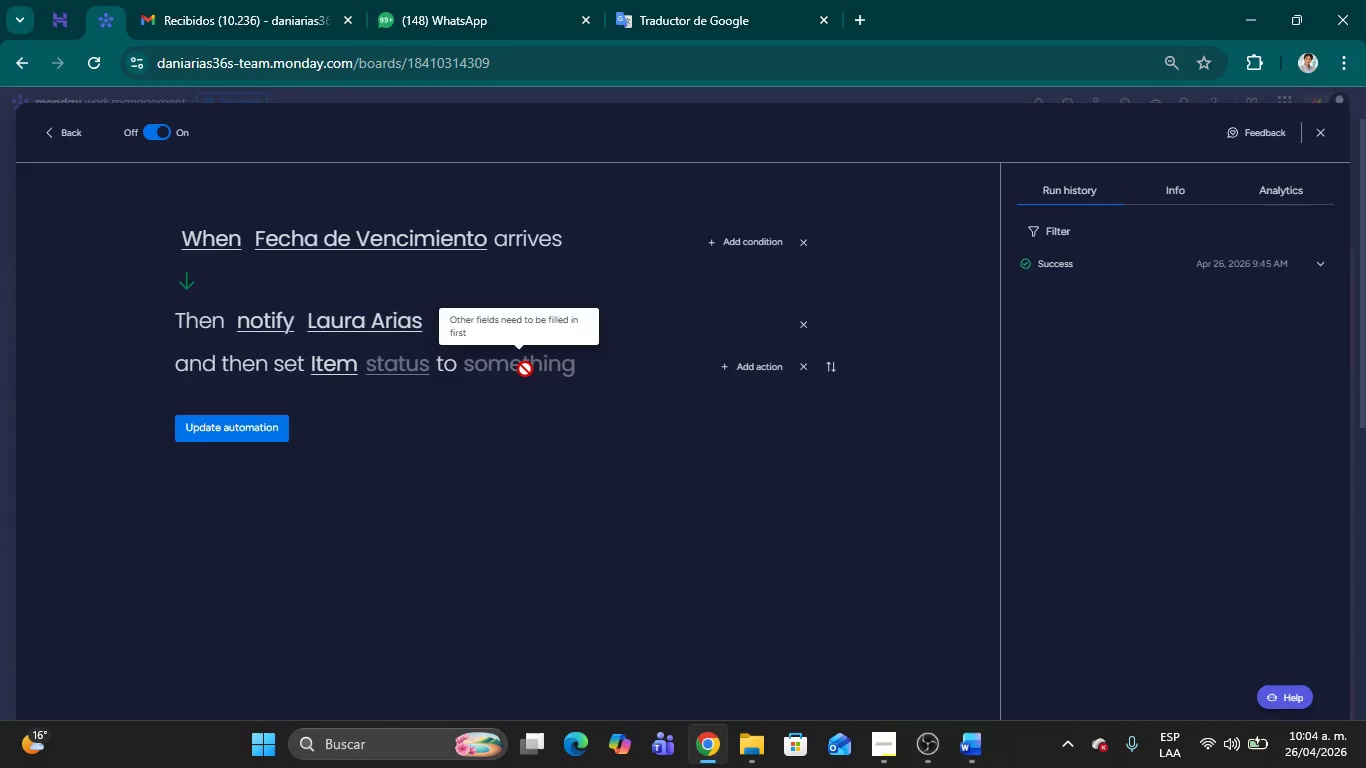 
left_click([563, 536])
 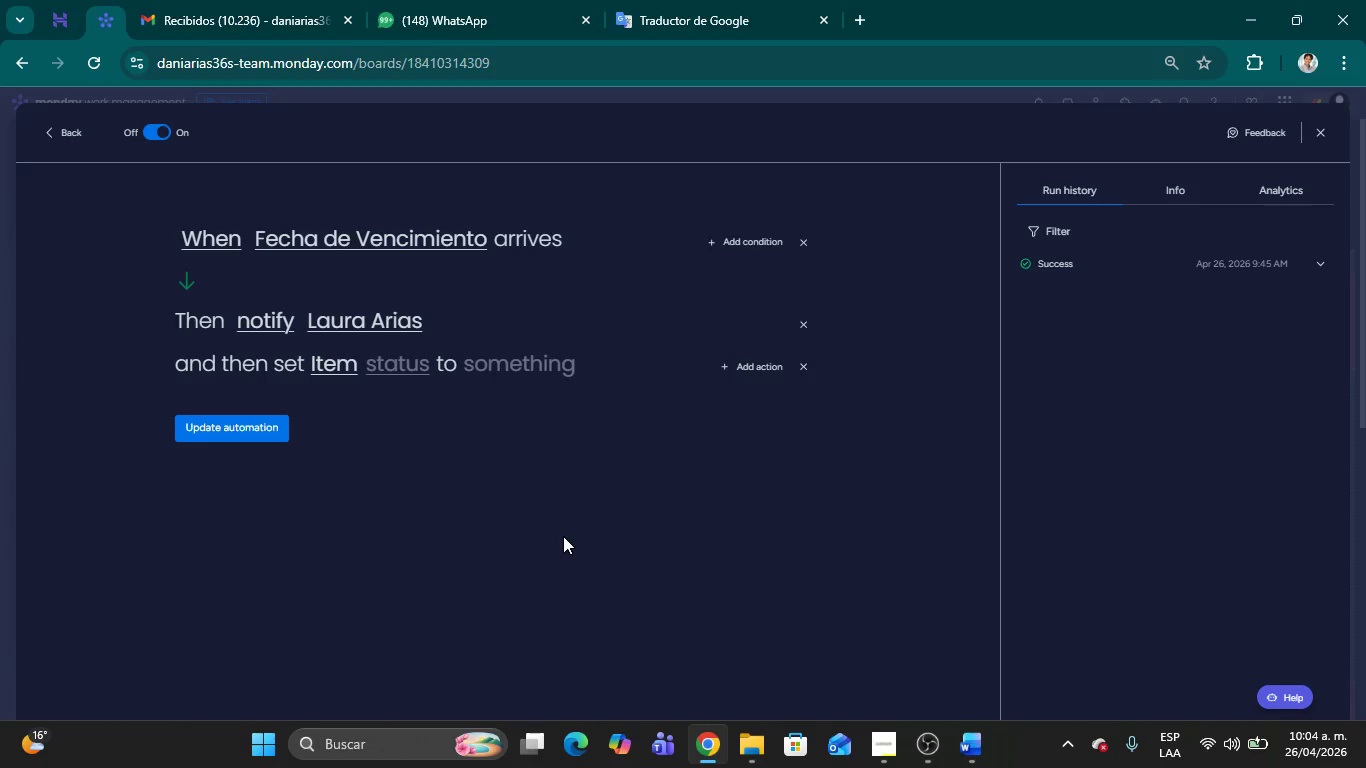 
wait(20.75)
 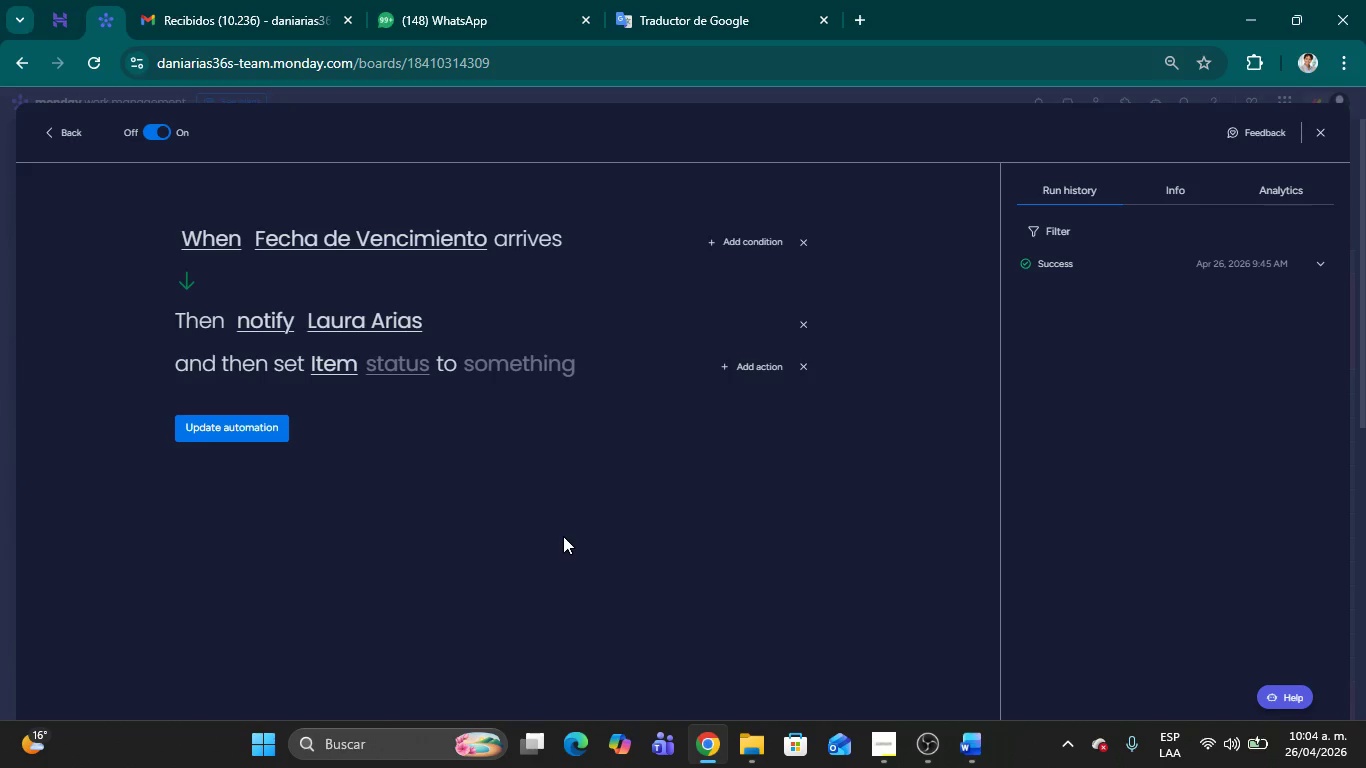 
left_click([232, 249])
 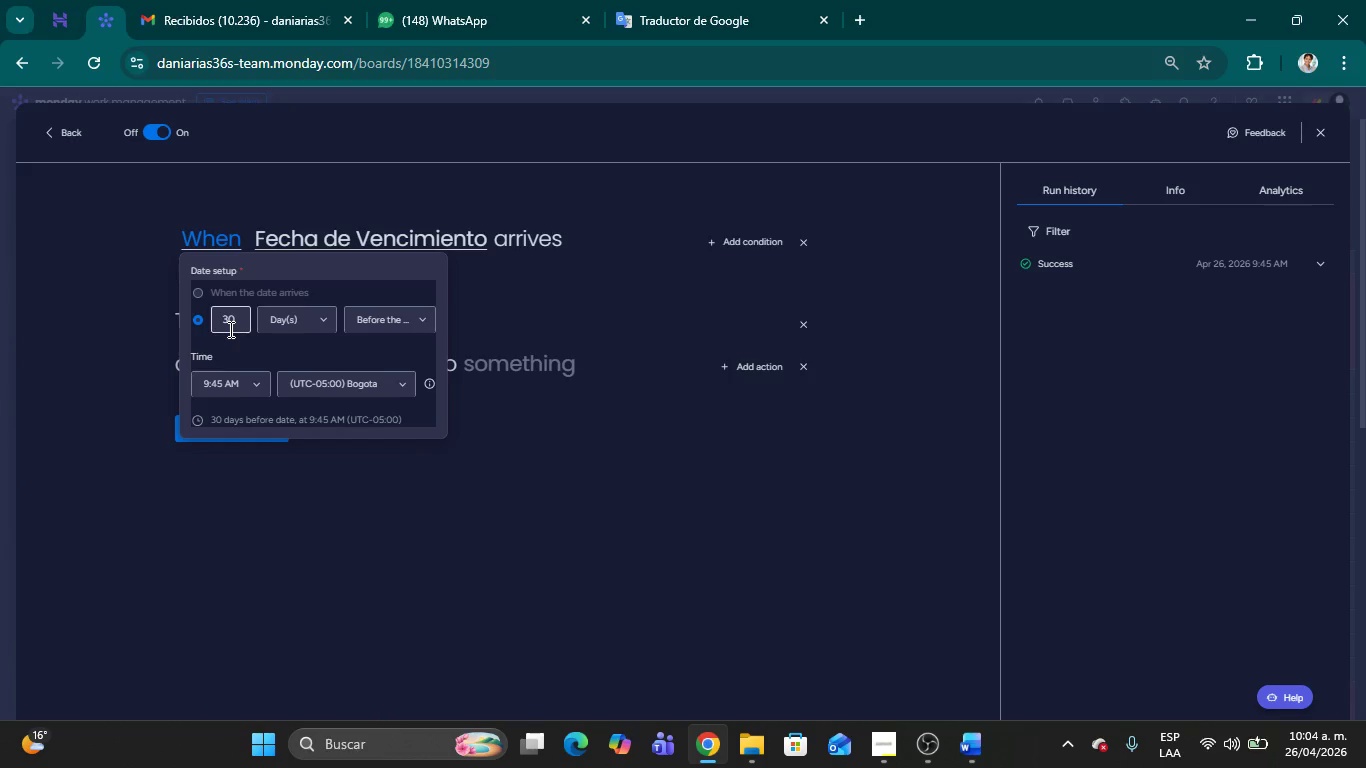 
wait(5.91)
 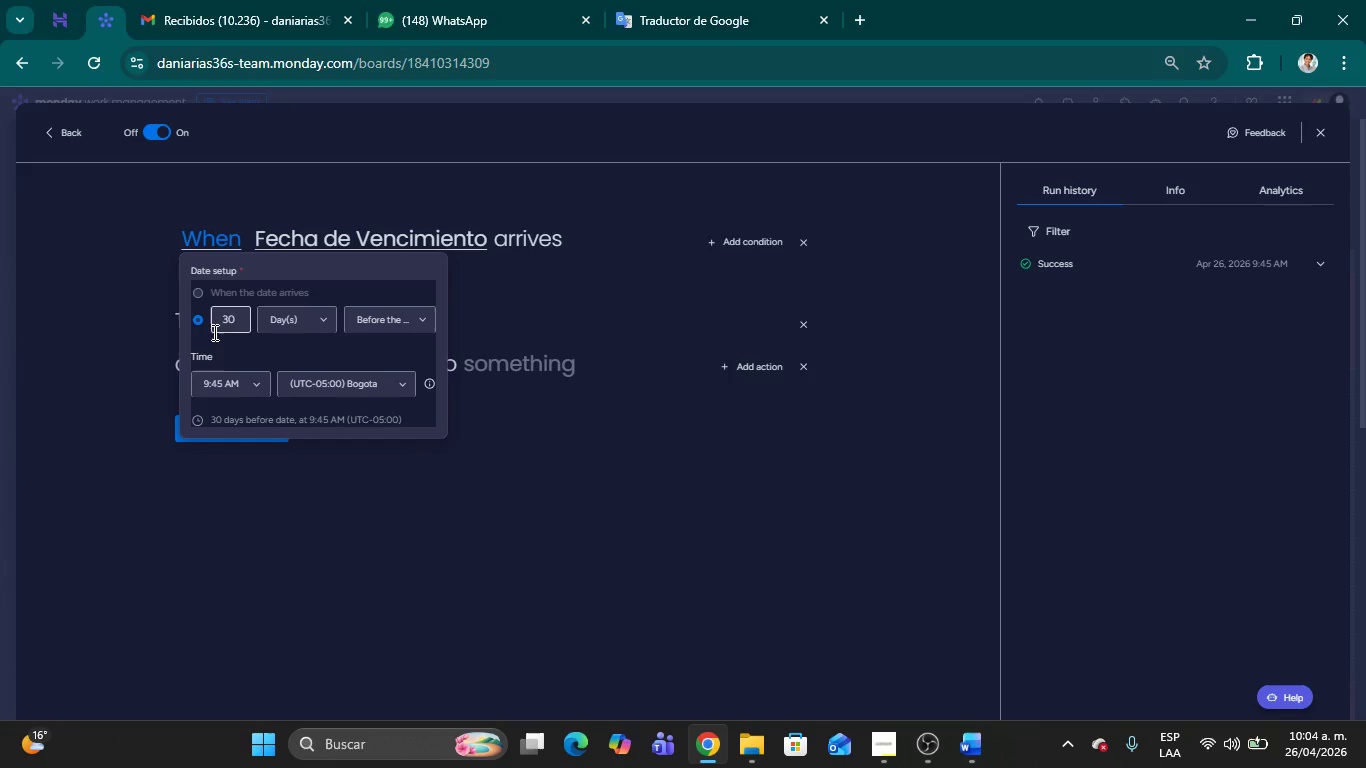 
left_click([769, 571])
 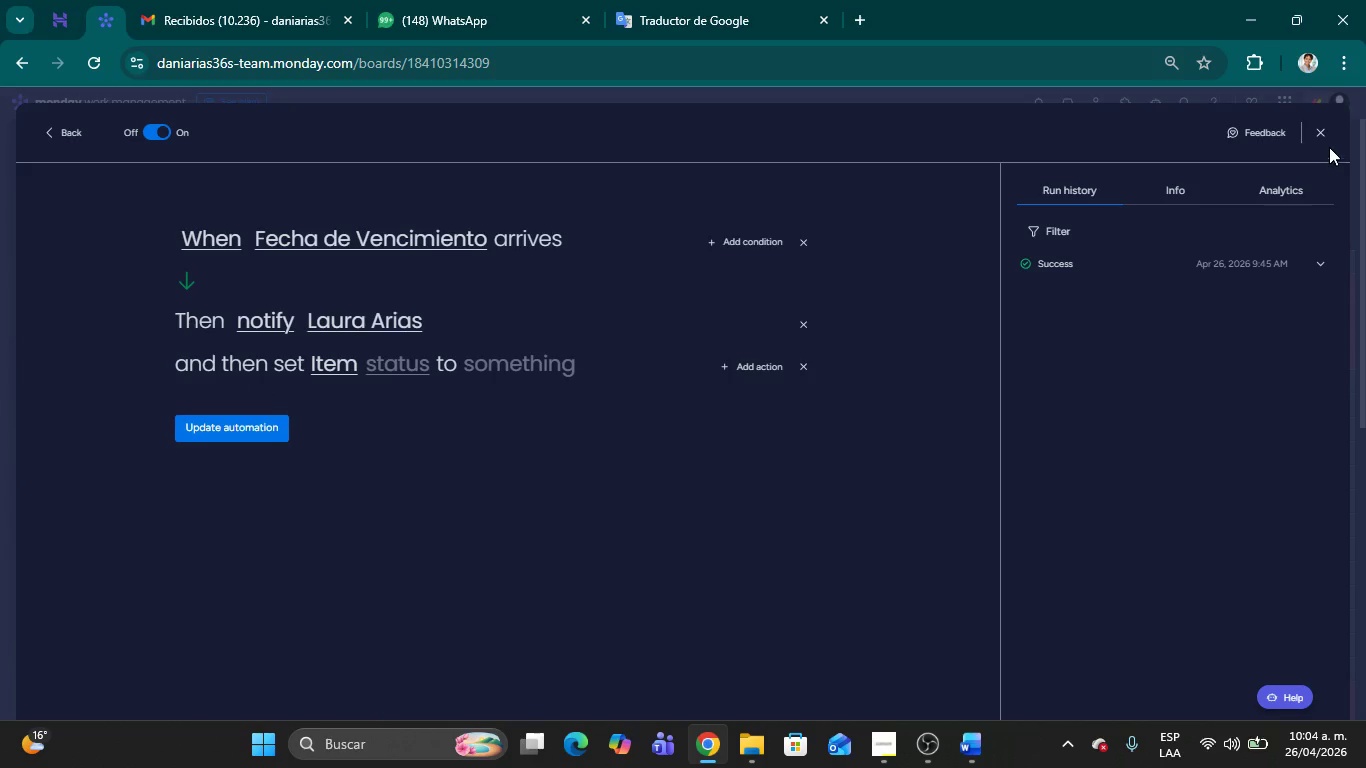 
left_click([1324, 131])
 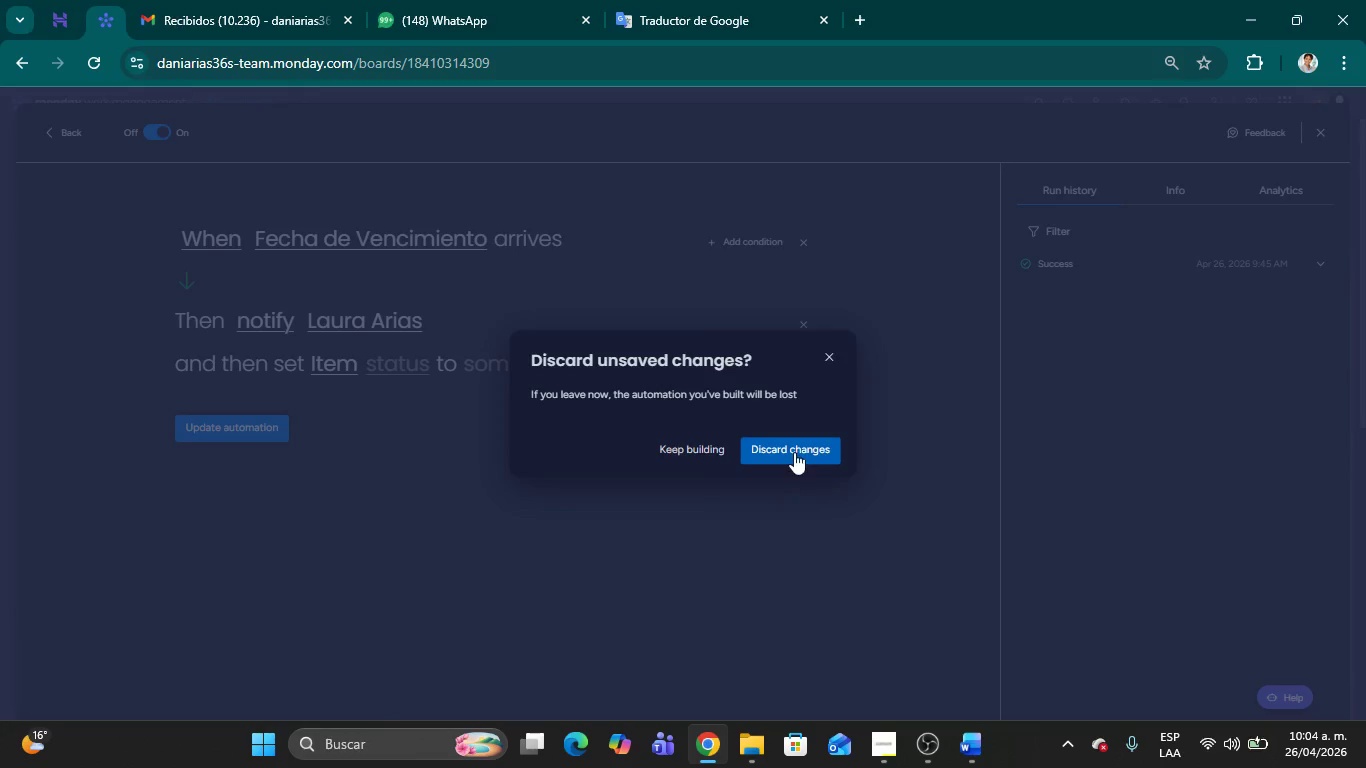 
left_click([793, 449])
 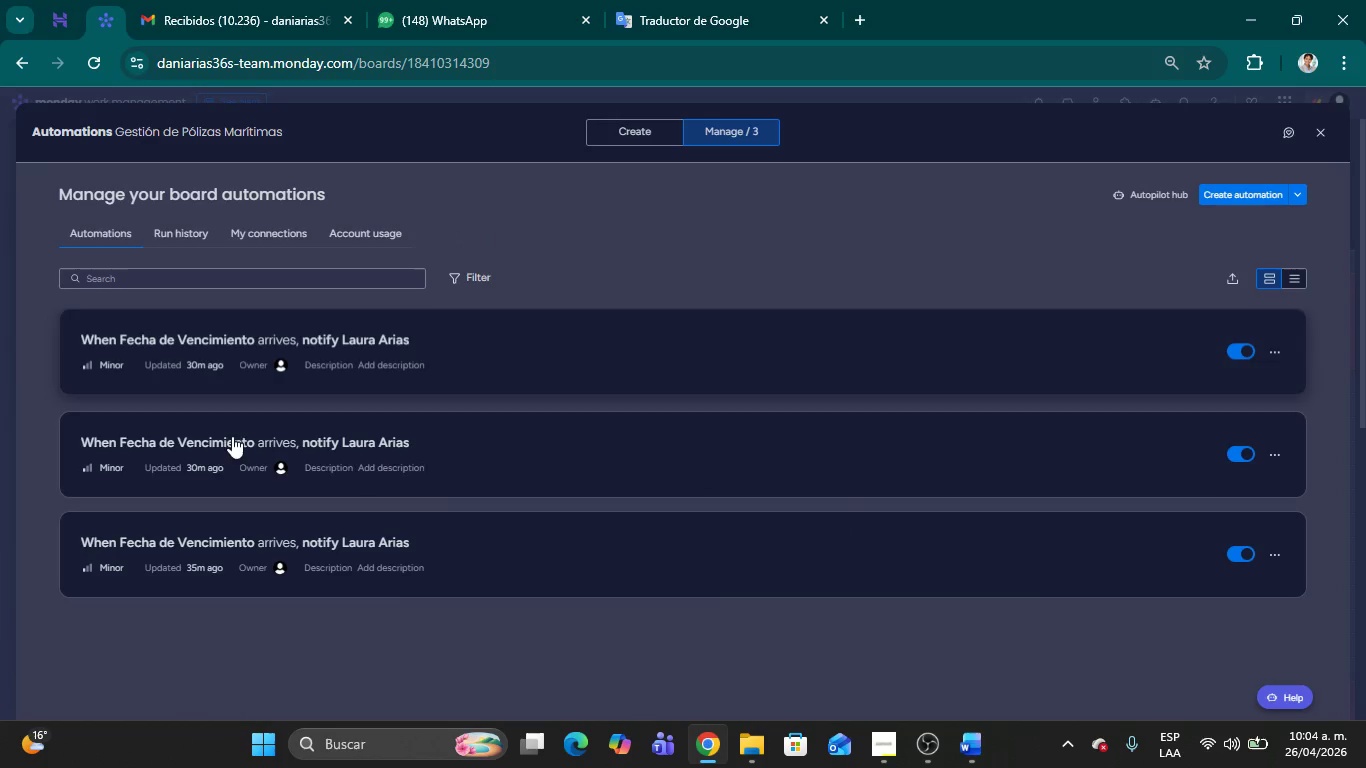 
left_click([208, 544])
 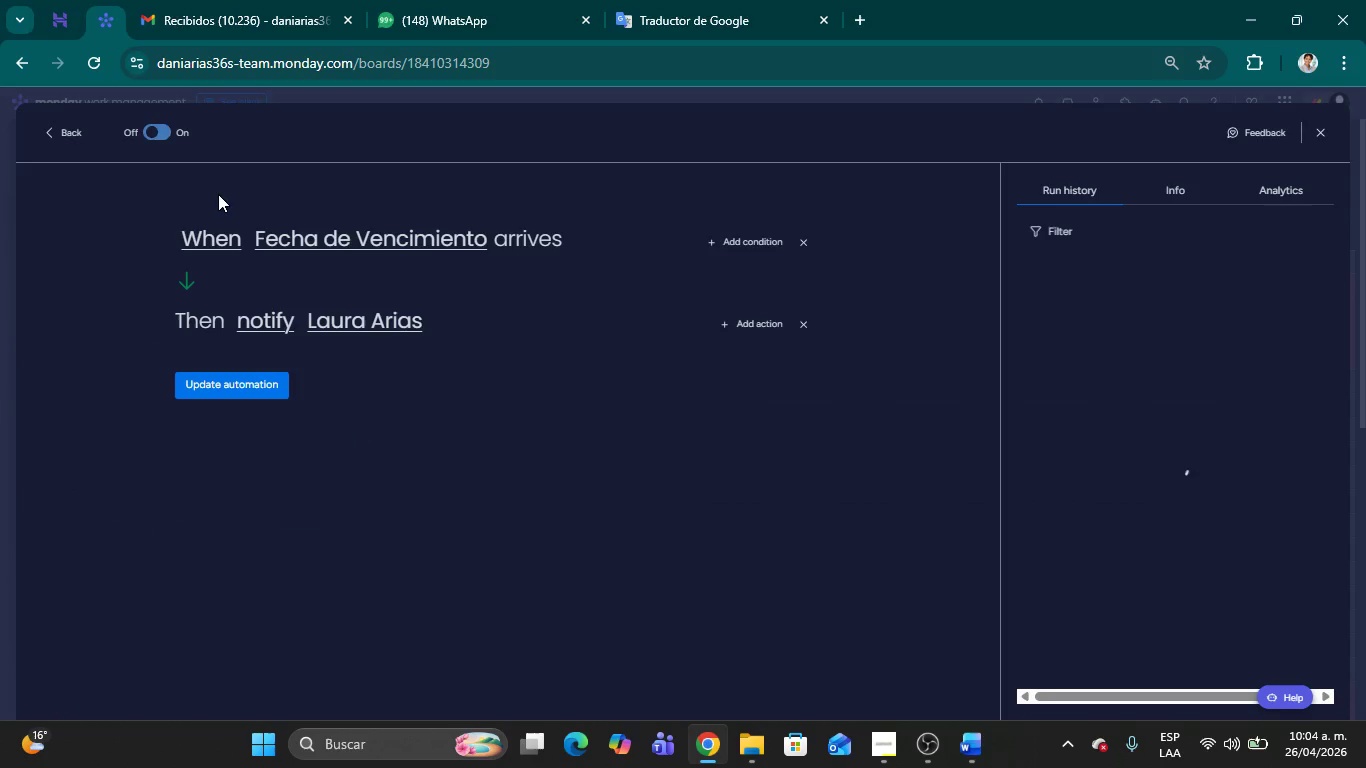 
left_click([214, 248])
 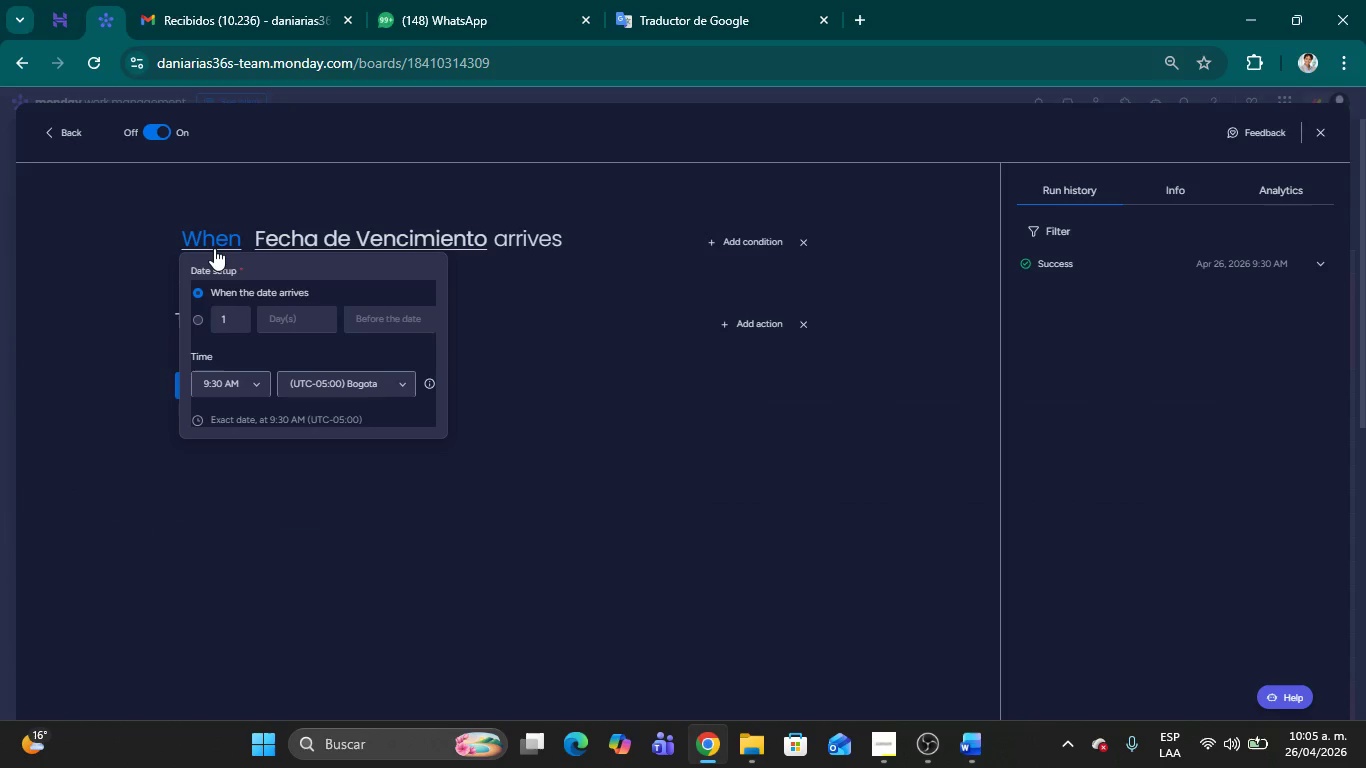 
left_click([804, 544])
 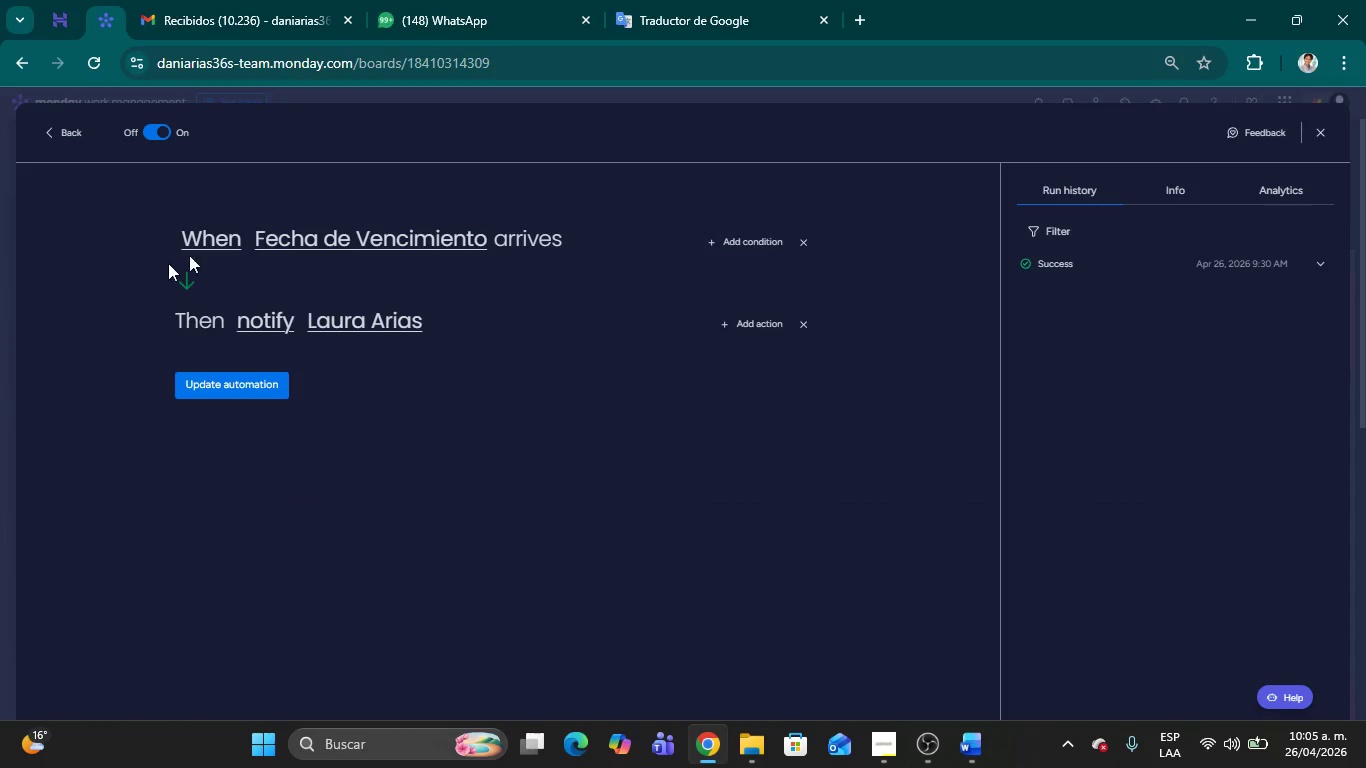 
left_click([204, 244])
 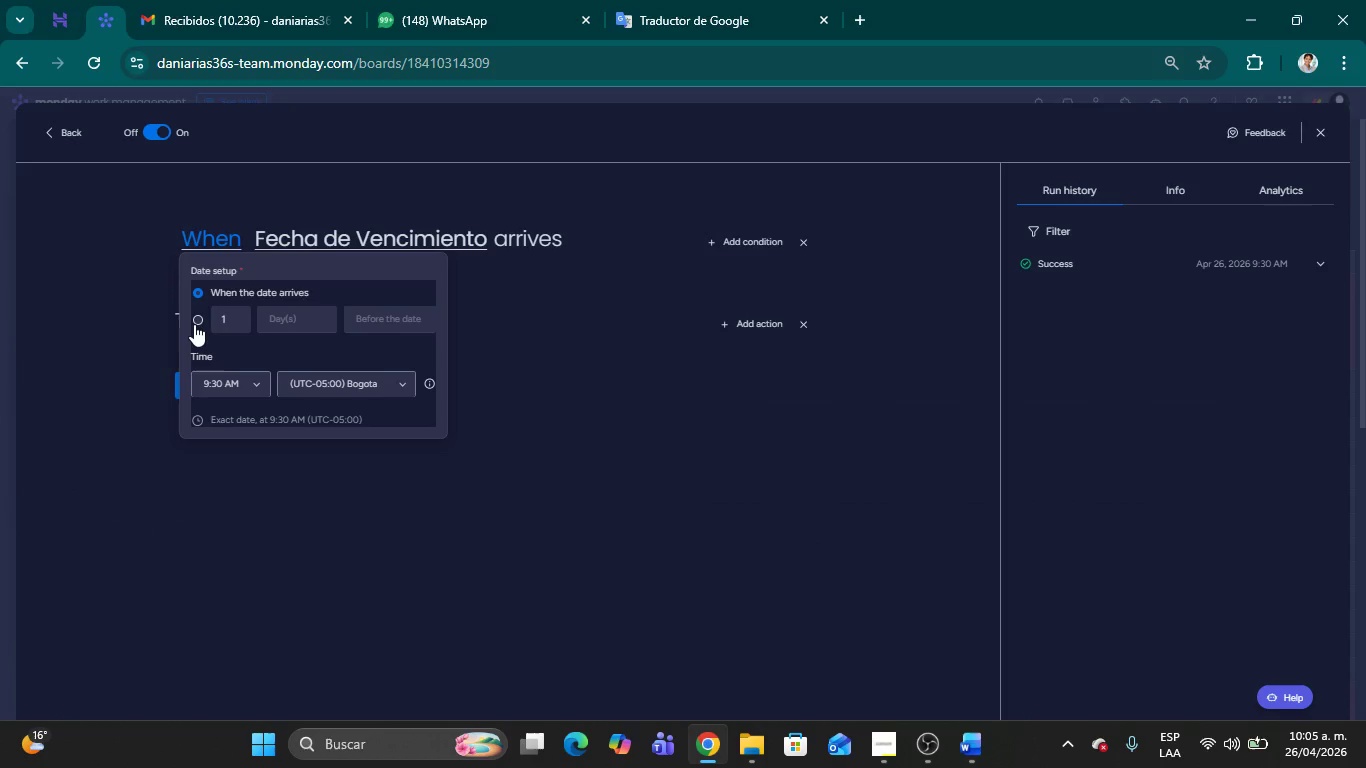 
left_click([199, 323])
 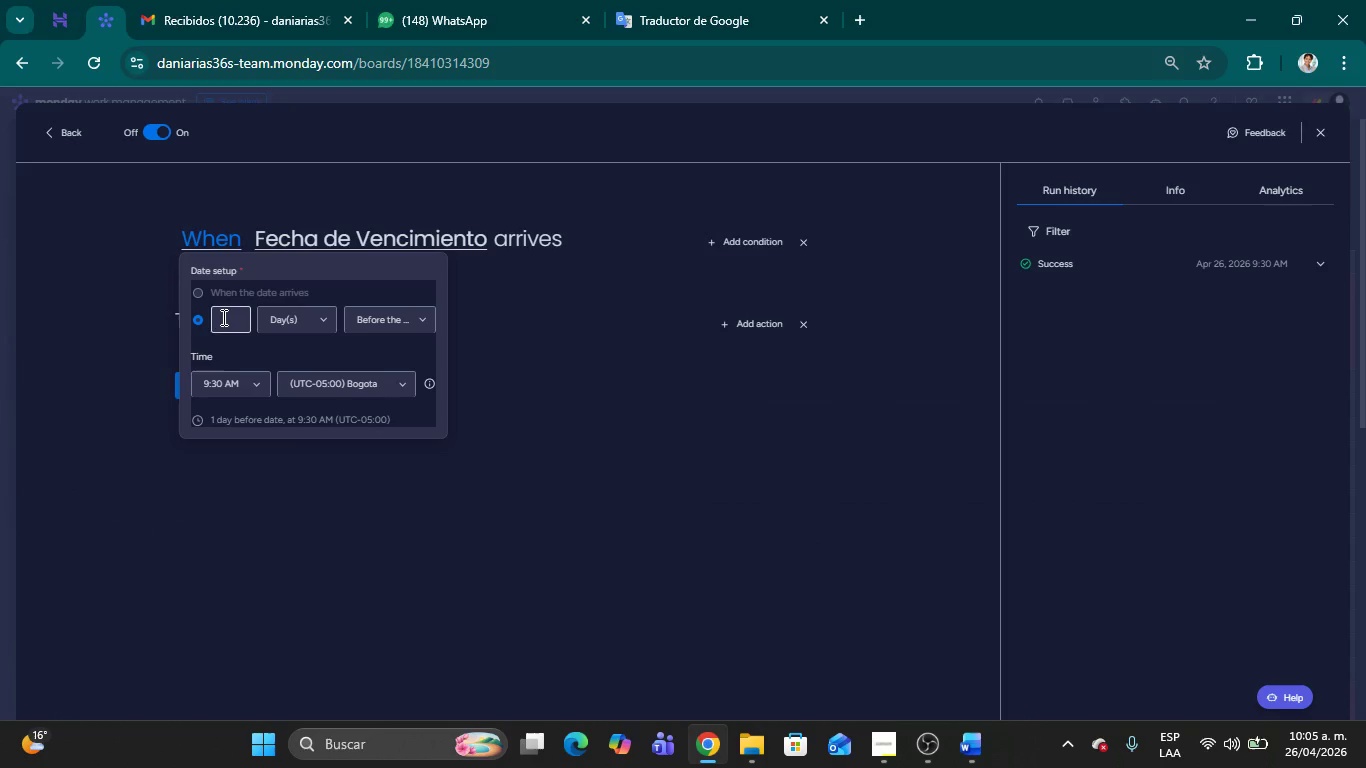 
left_click([224, 317])
 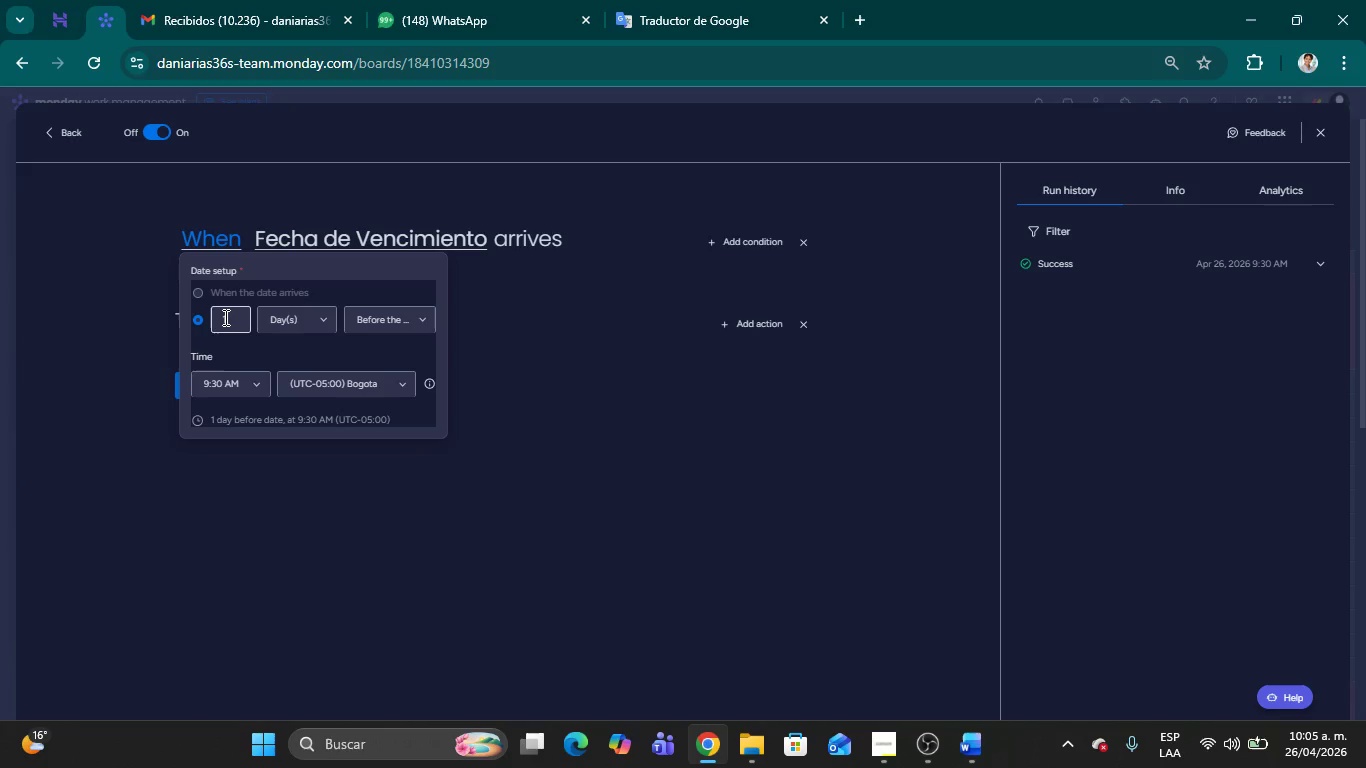 
key(0)
 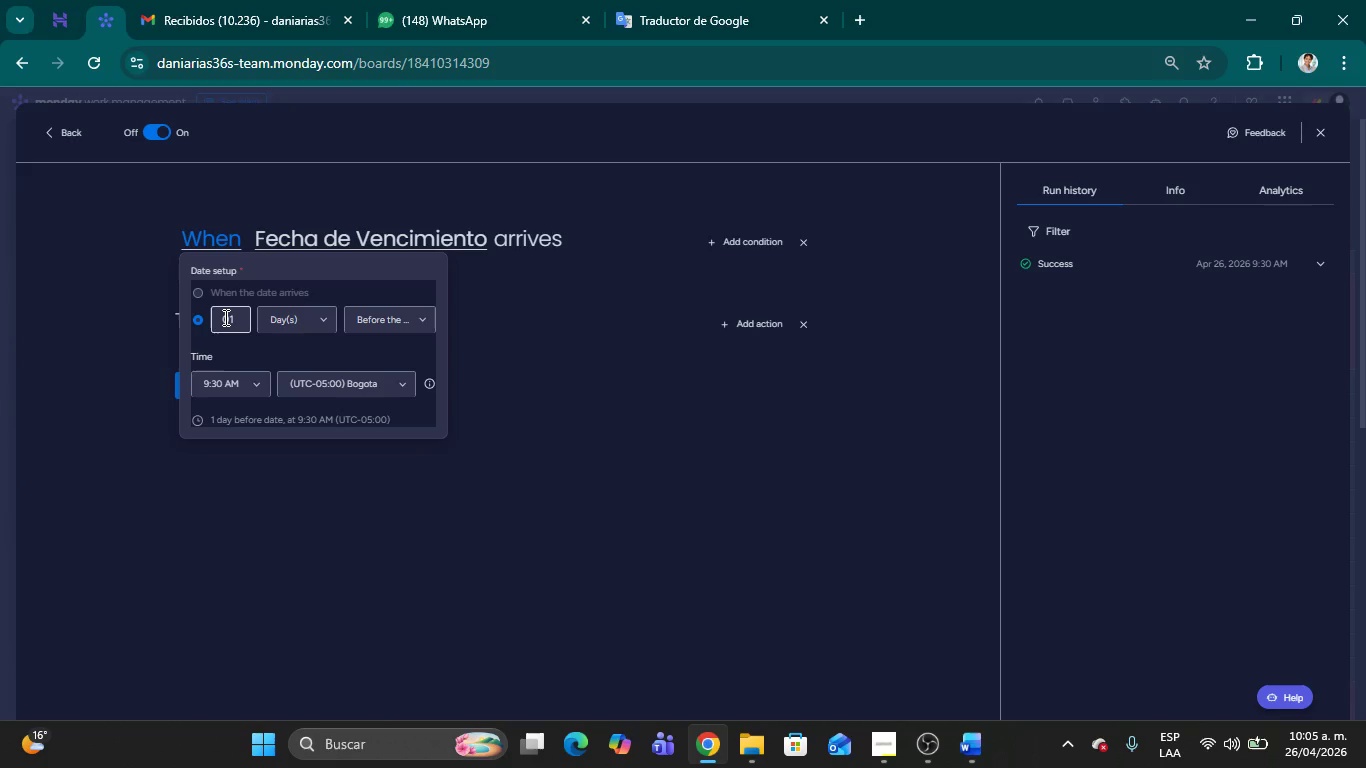 
key(ArrowRight)
 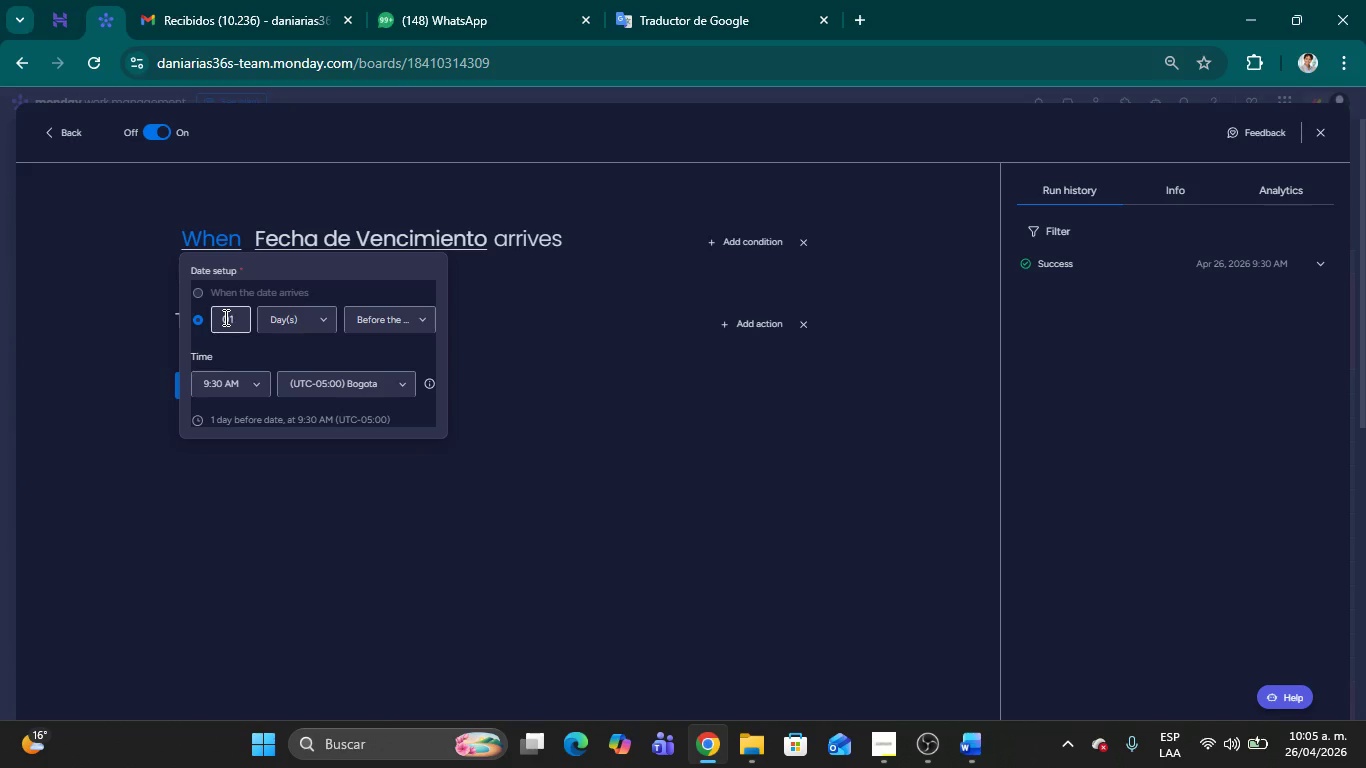 
key(Backspace)
 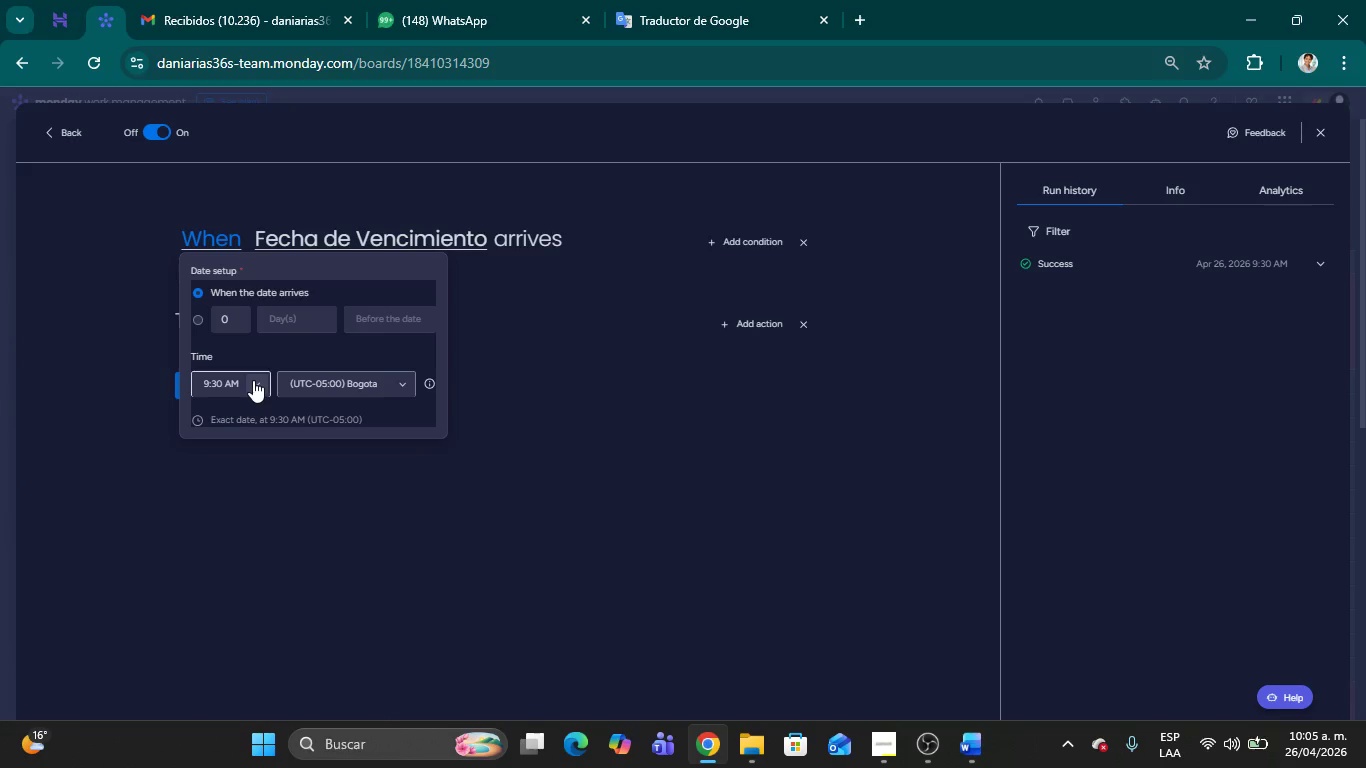 
wait(16.7)
 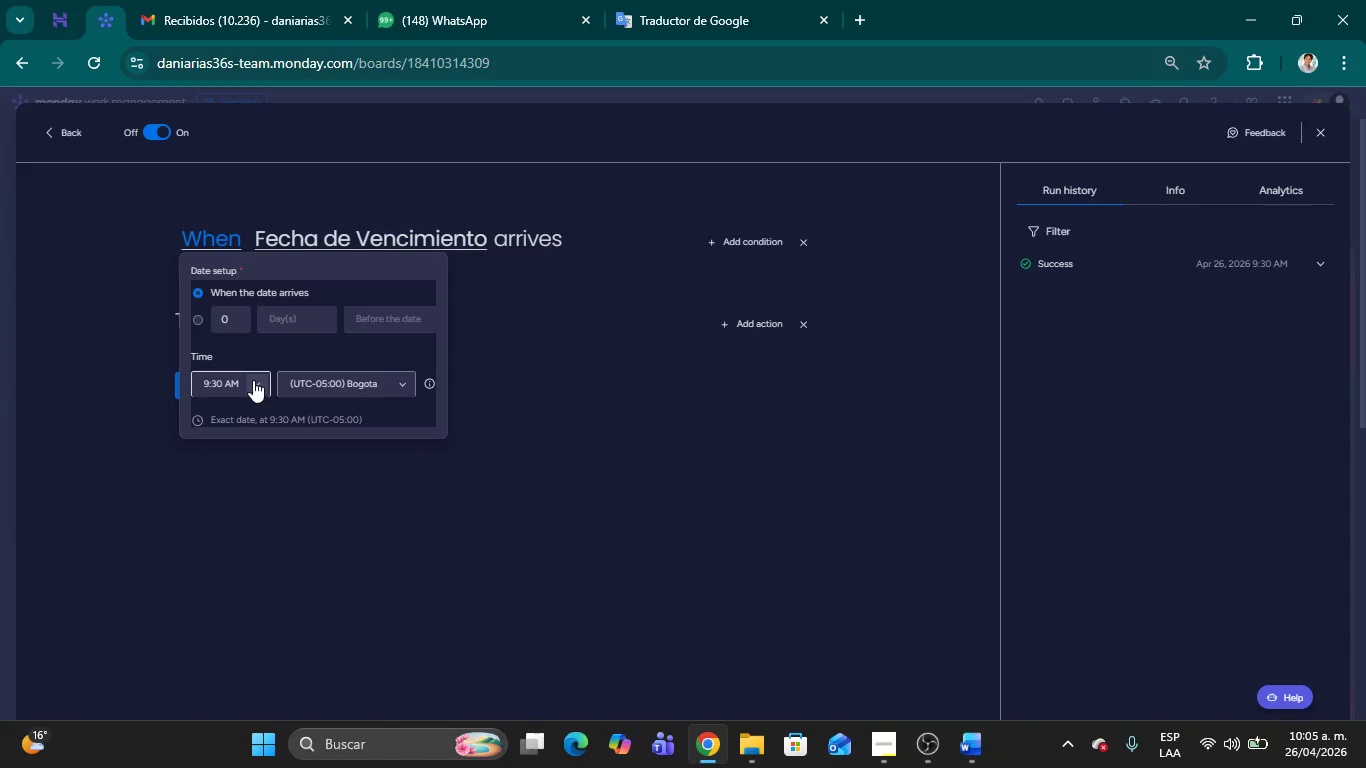 
left_click([513, 444])
 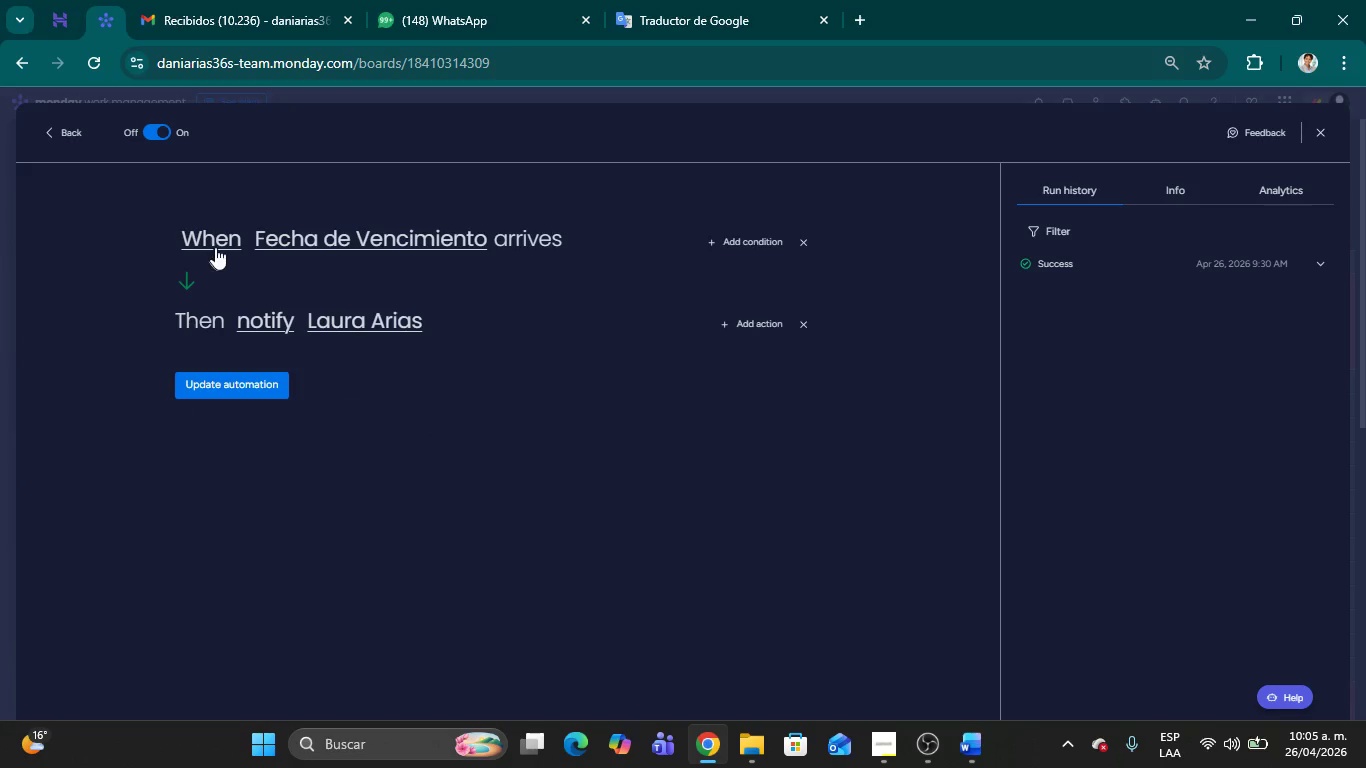 
left_click([215, 246])
 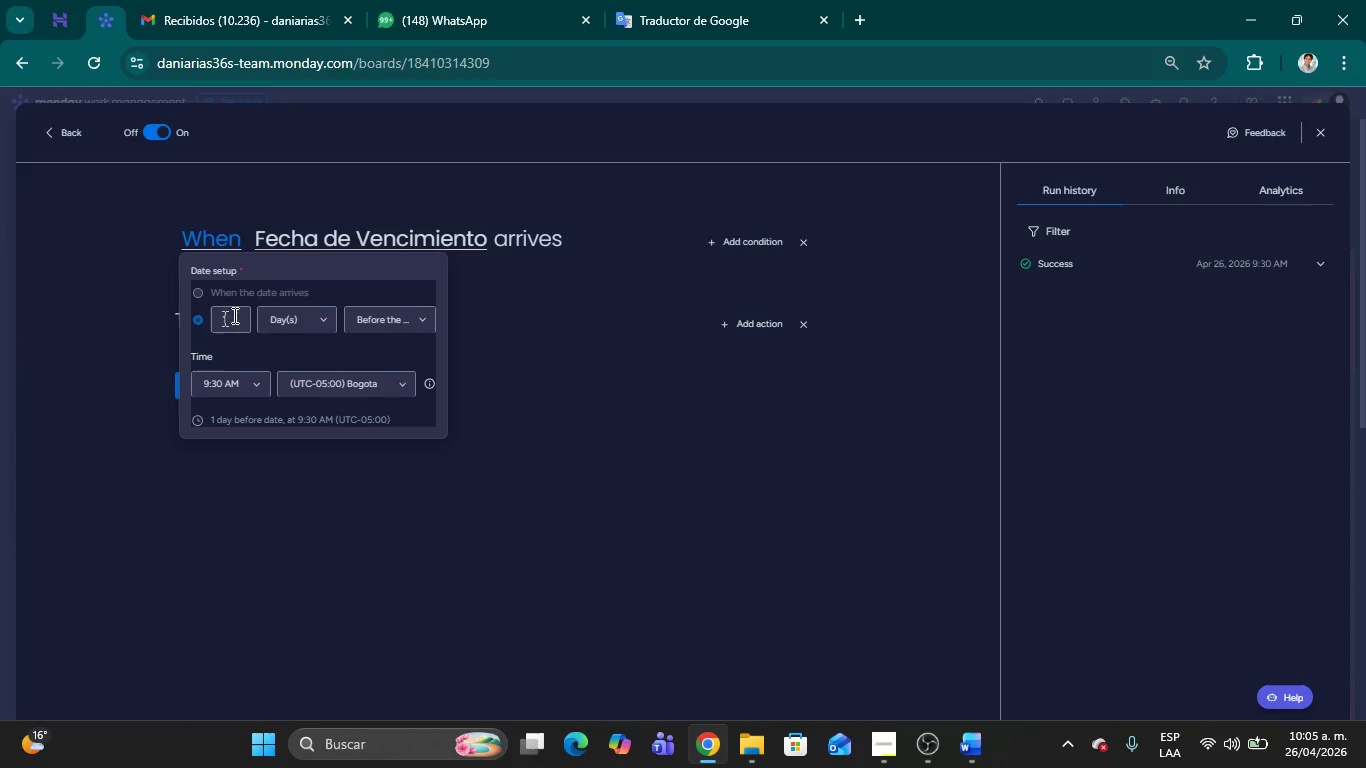 
left_click([228, 313])
 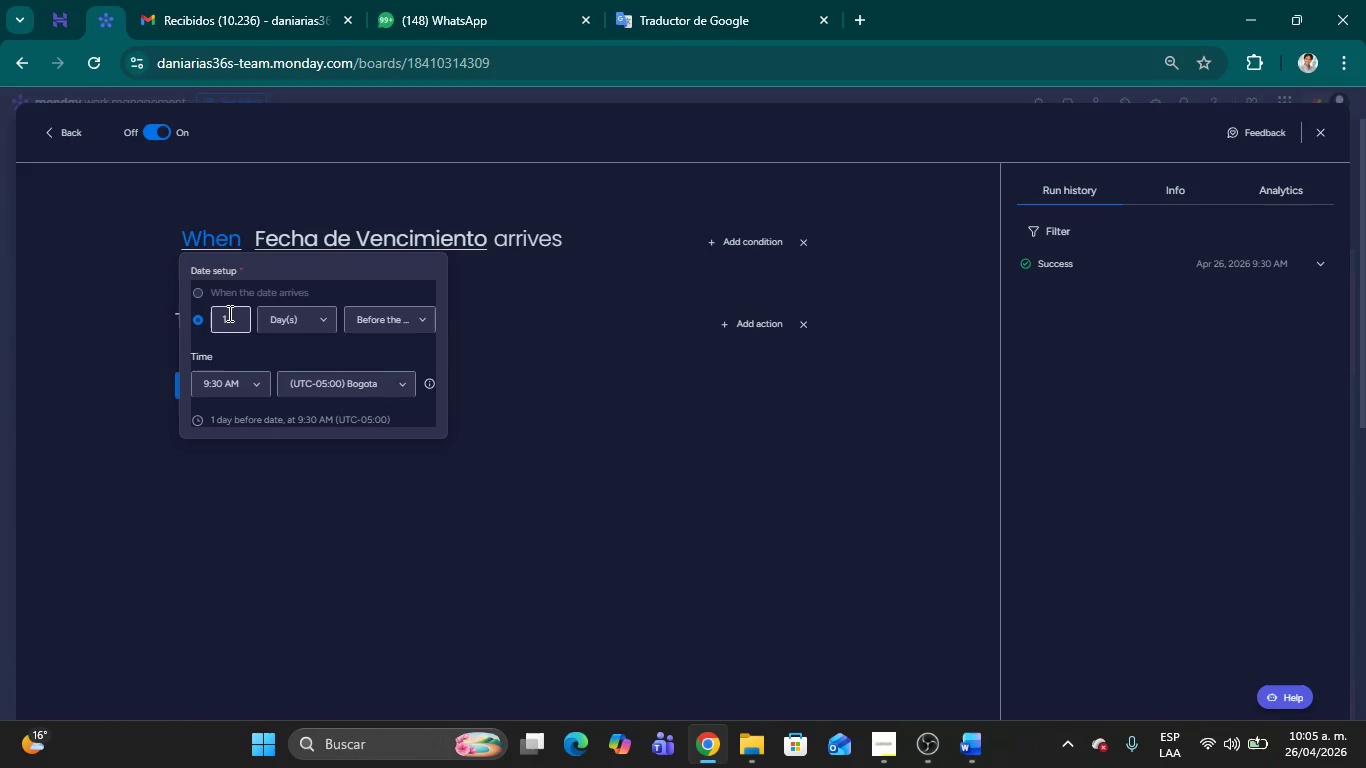 
key(Backspace)
 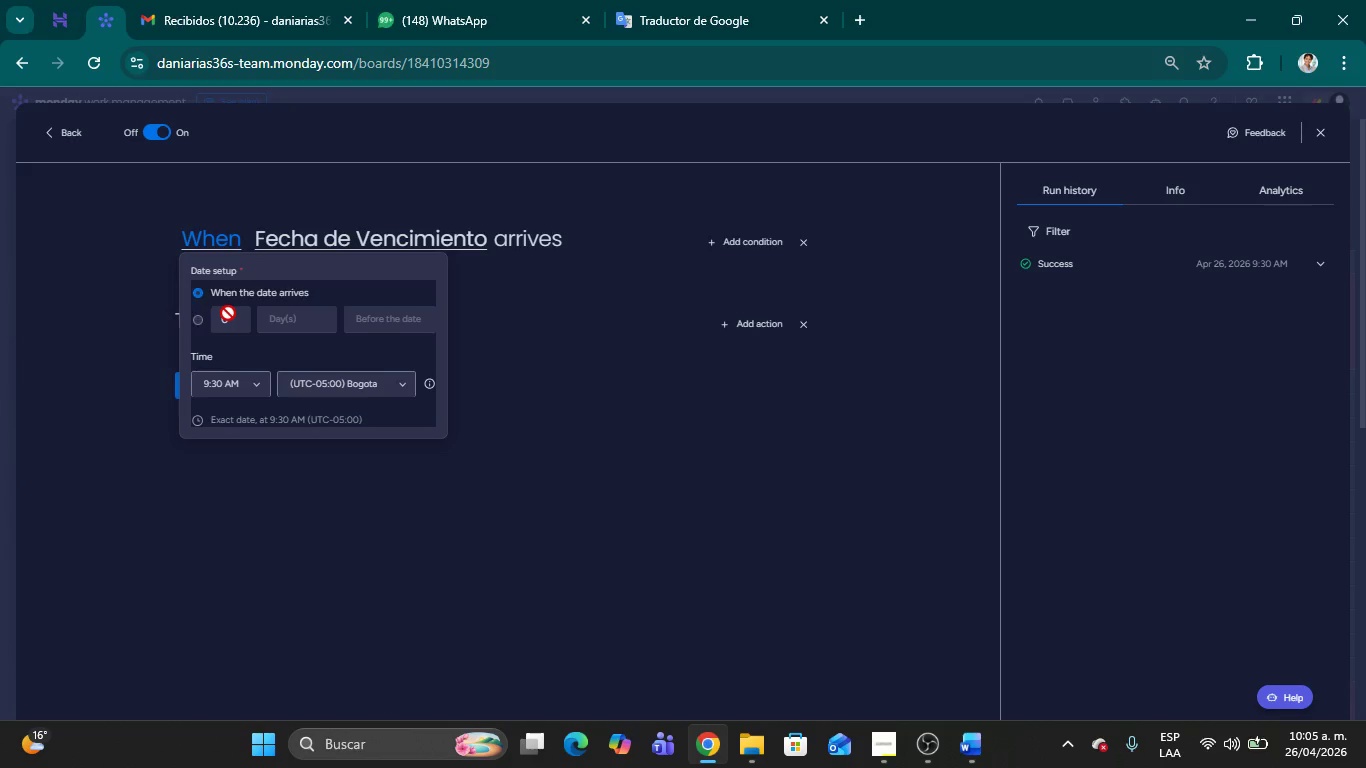 
key(0)
 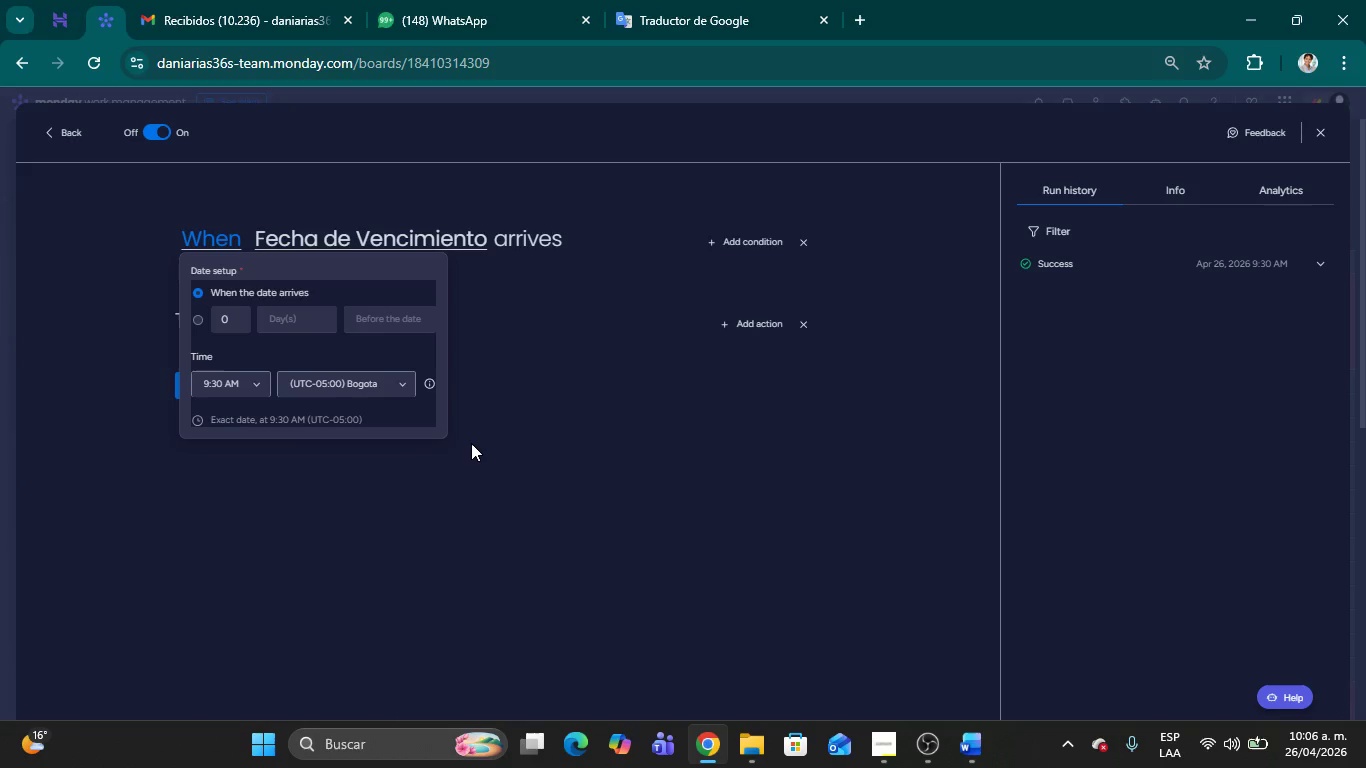 
wait(59.03)
 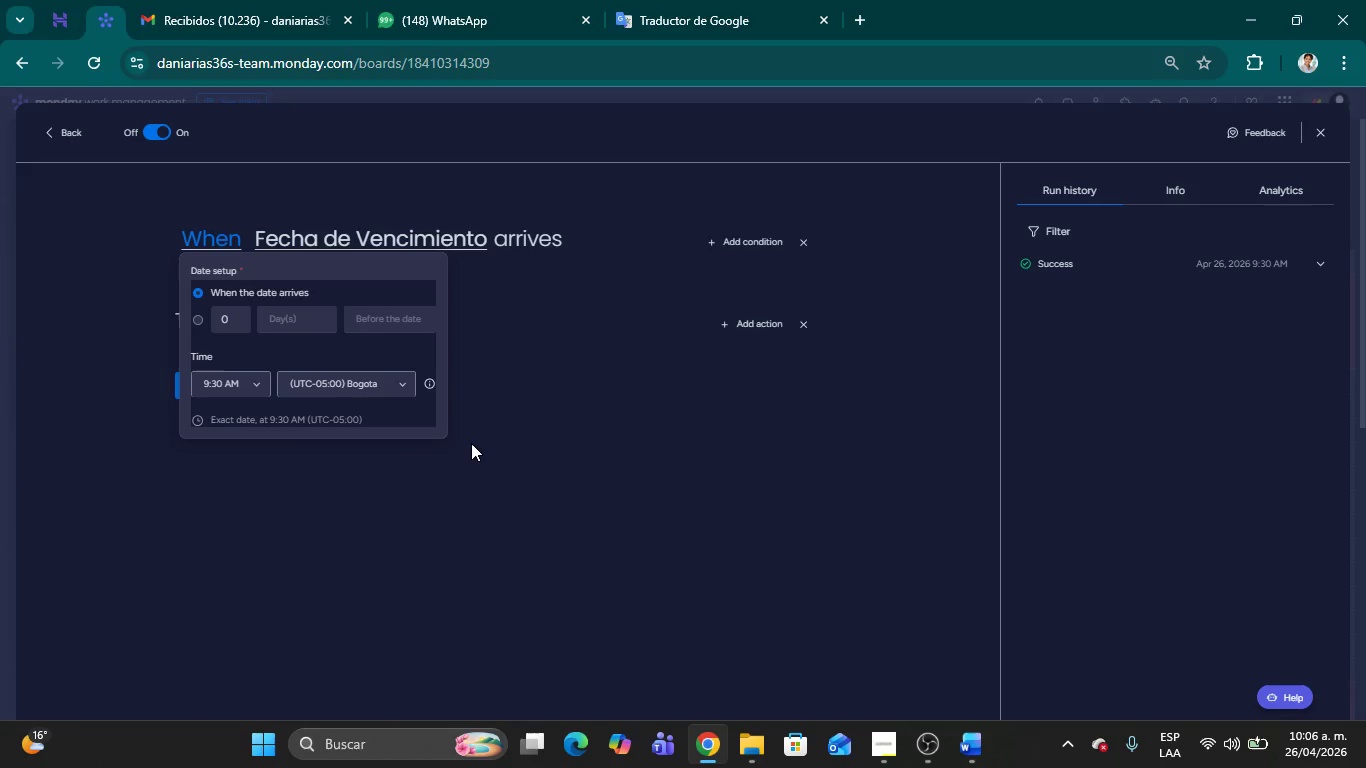 
left_click([200, 315])
 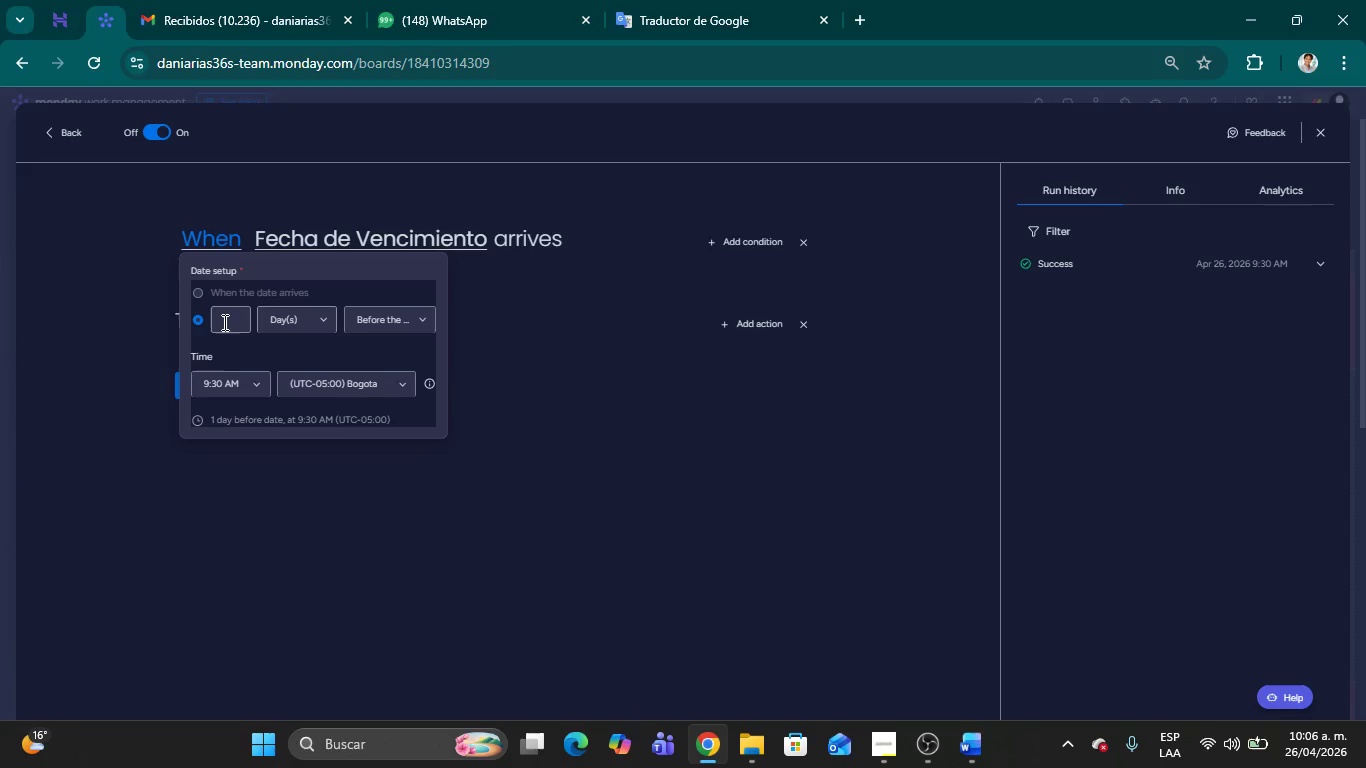 
left_click([223, 321])
 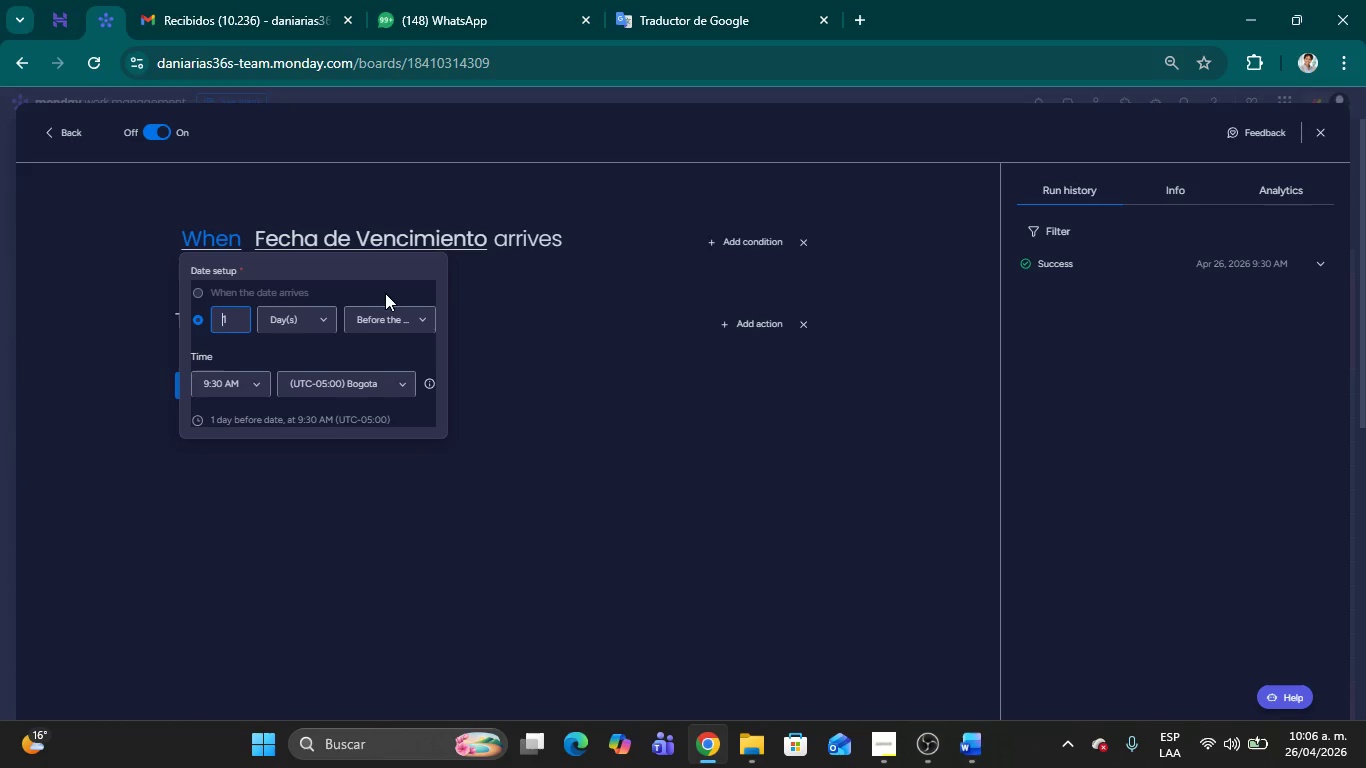 
left_click([378, 323])
 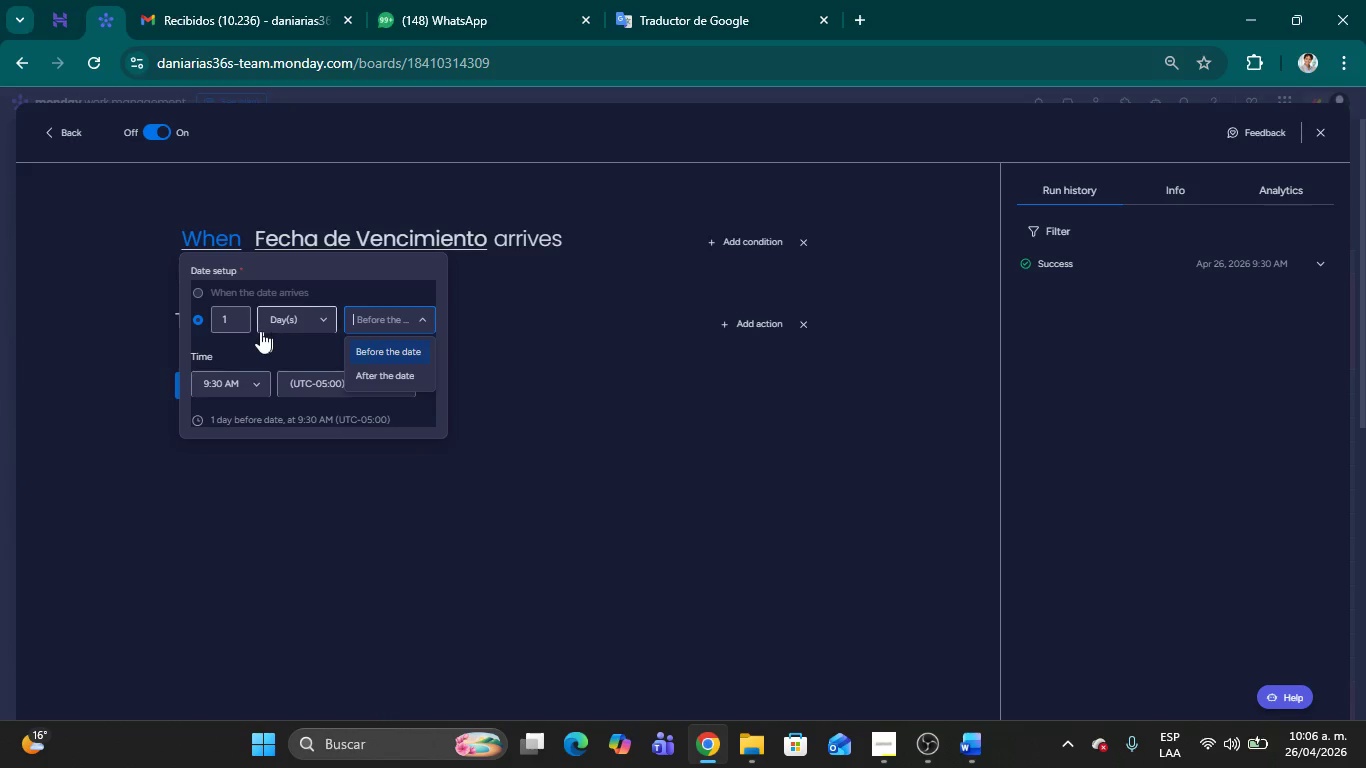 
left_click([225, 314])
 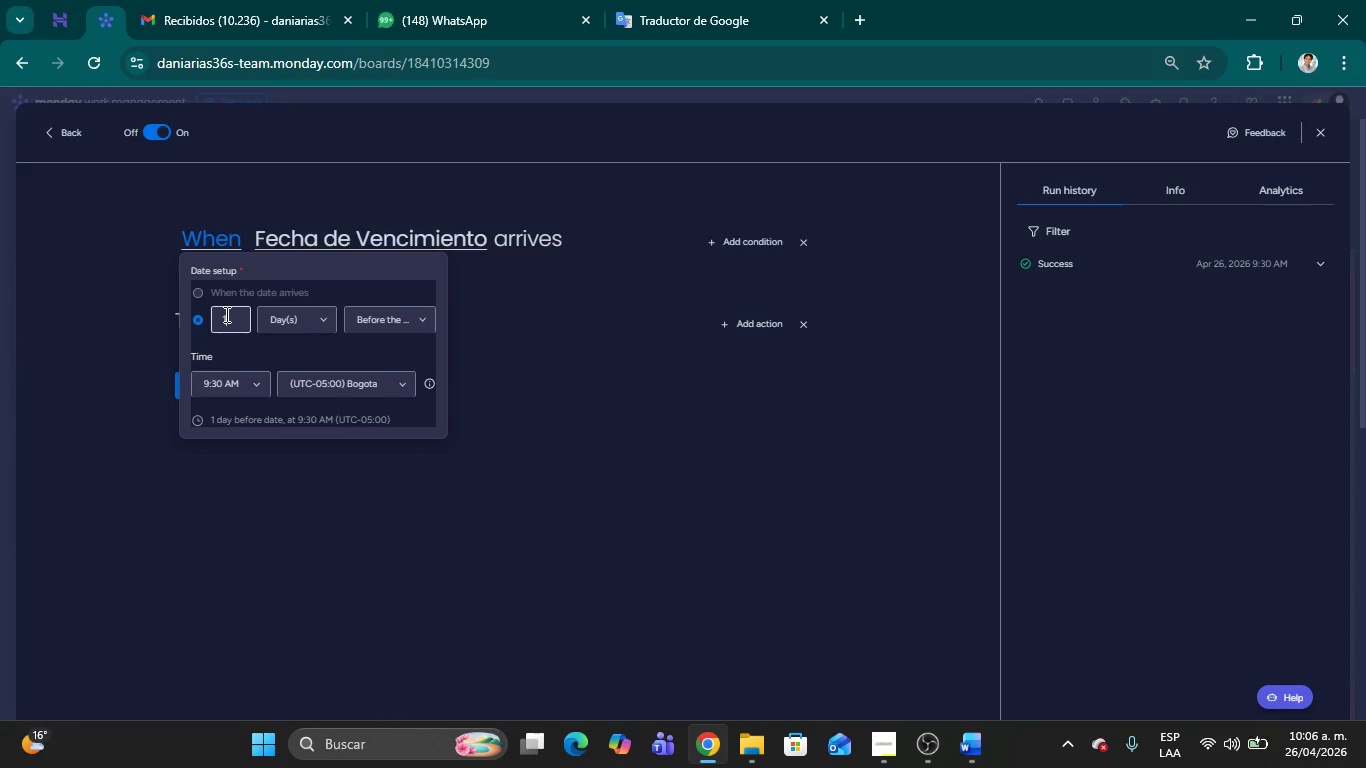 
key(Backspace)
 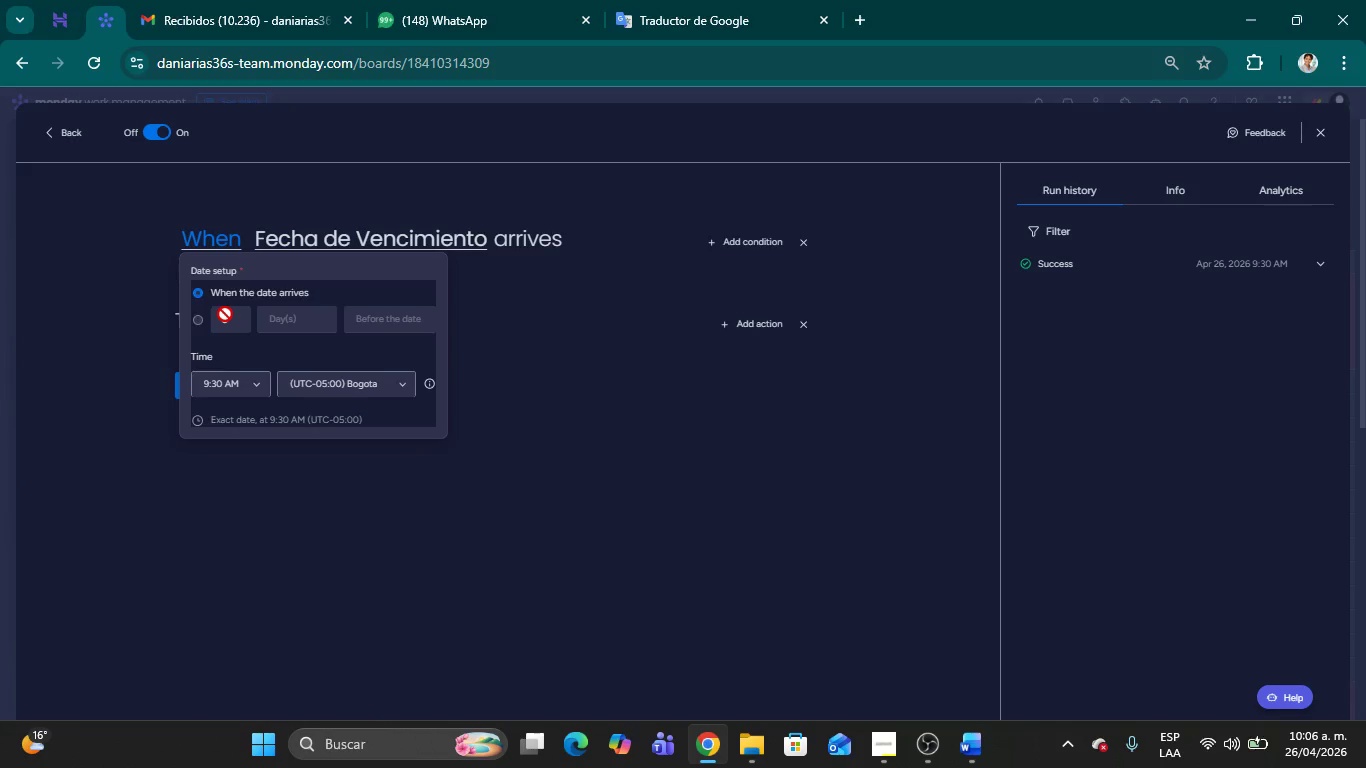 
key(0)
 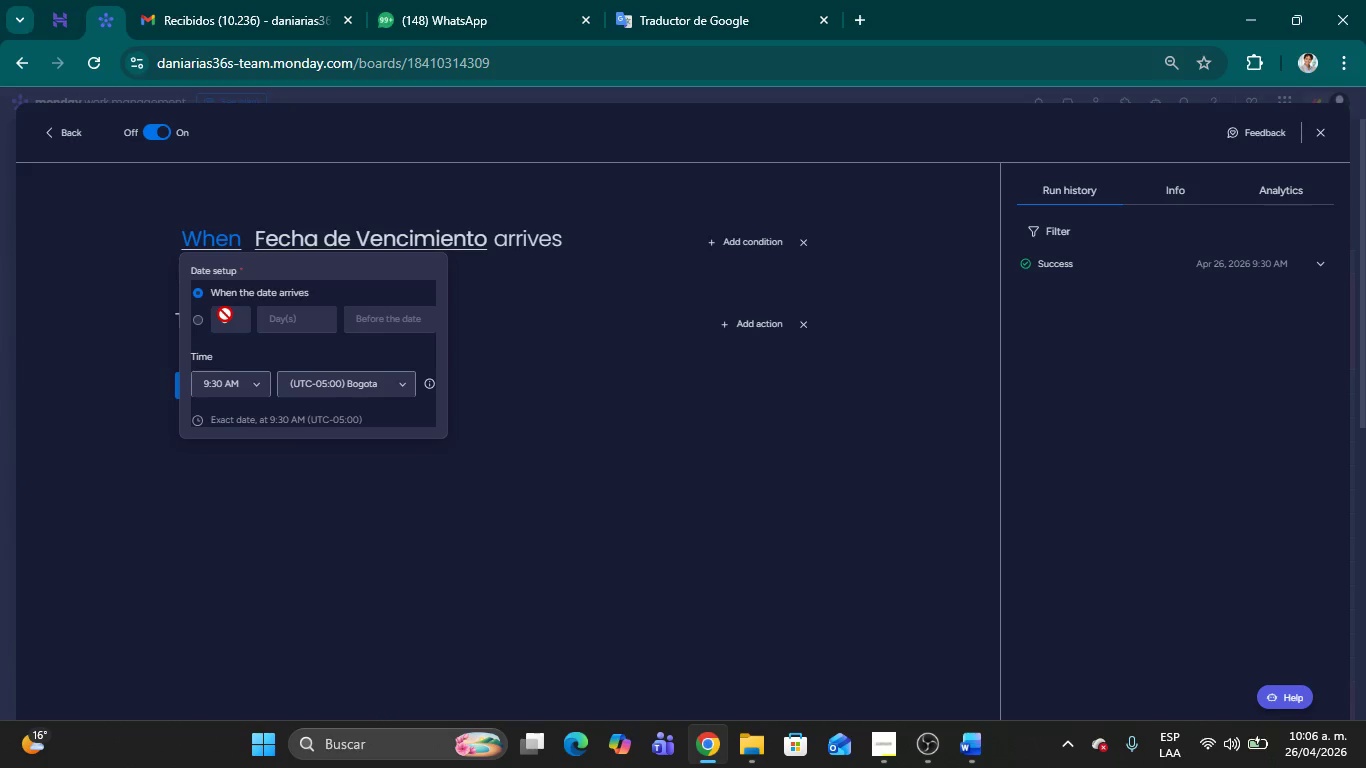 
wait(22.3)
 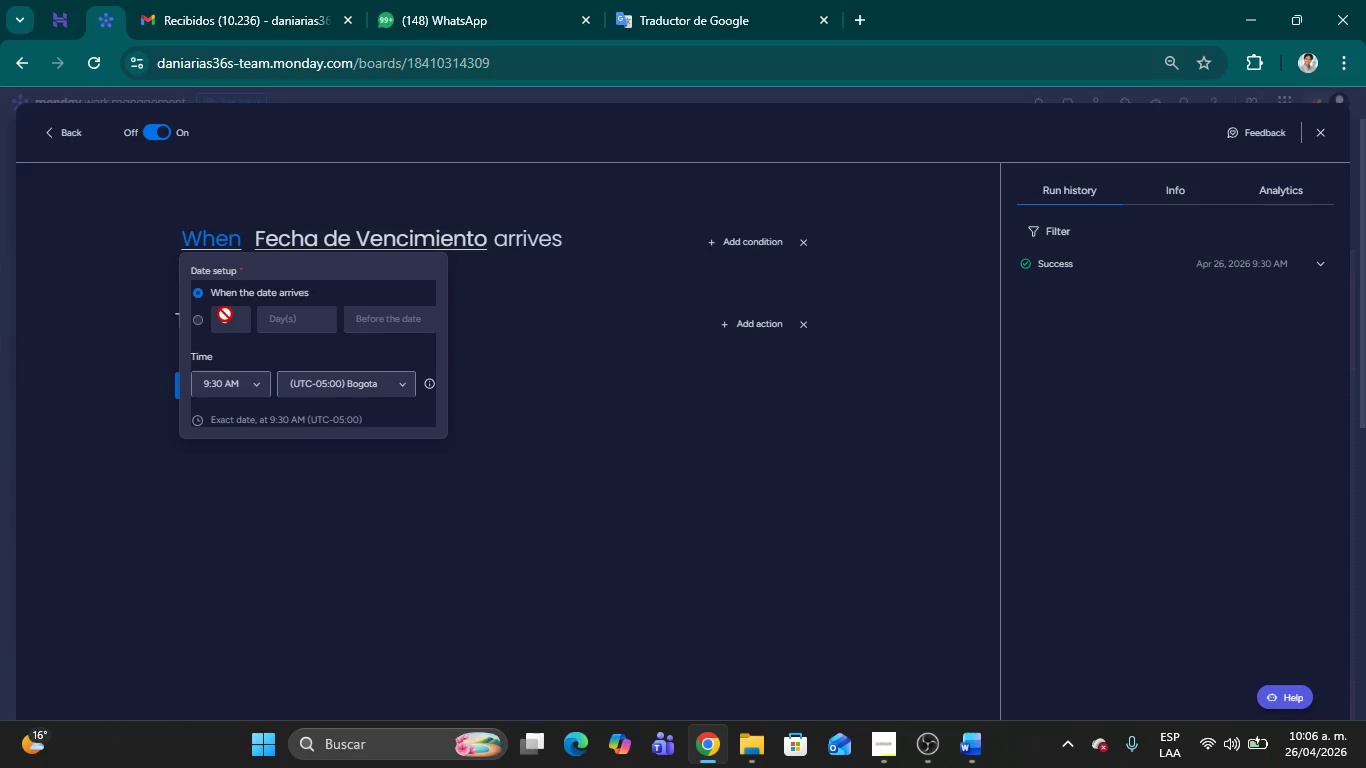 
left_click([569, 449])
 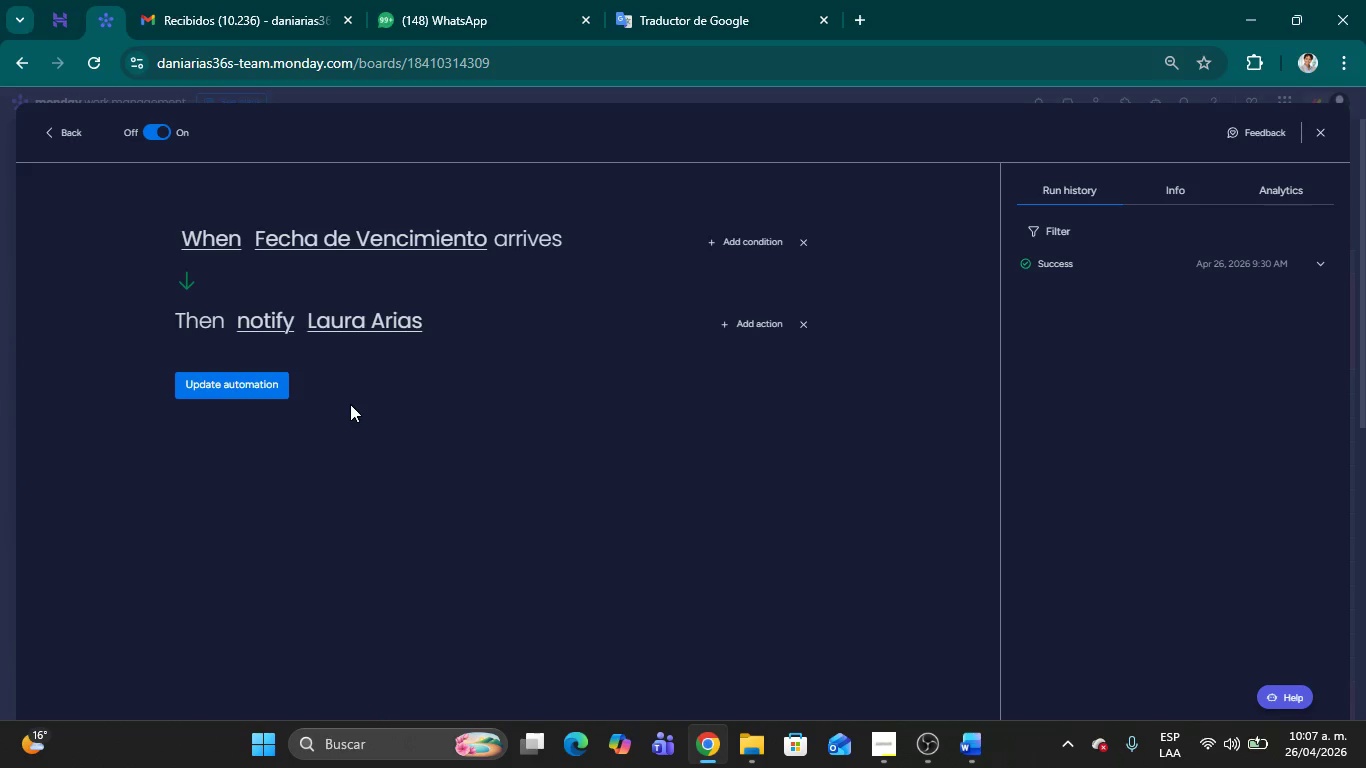 
wait(12.78)
 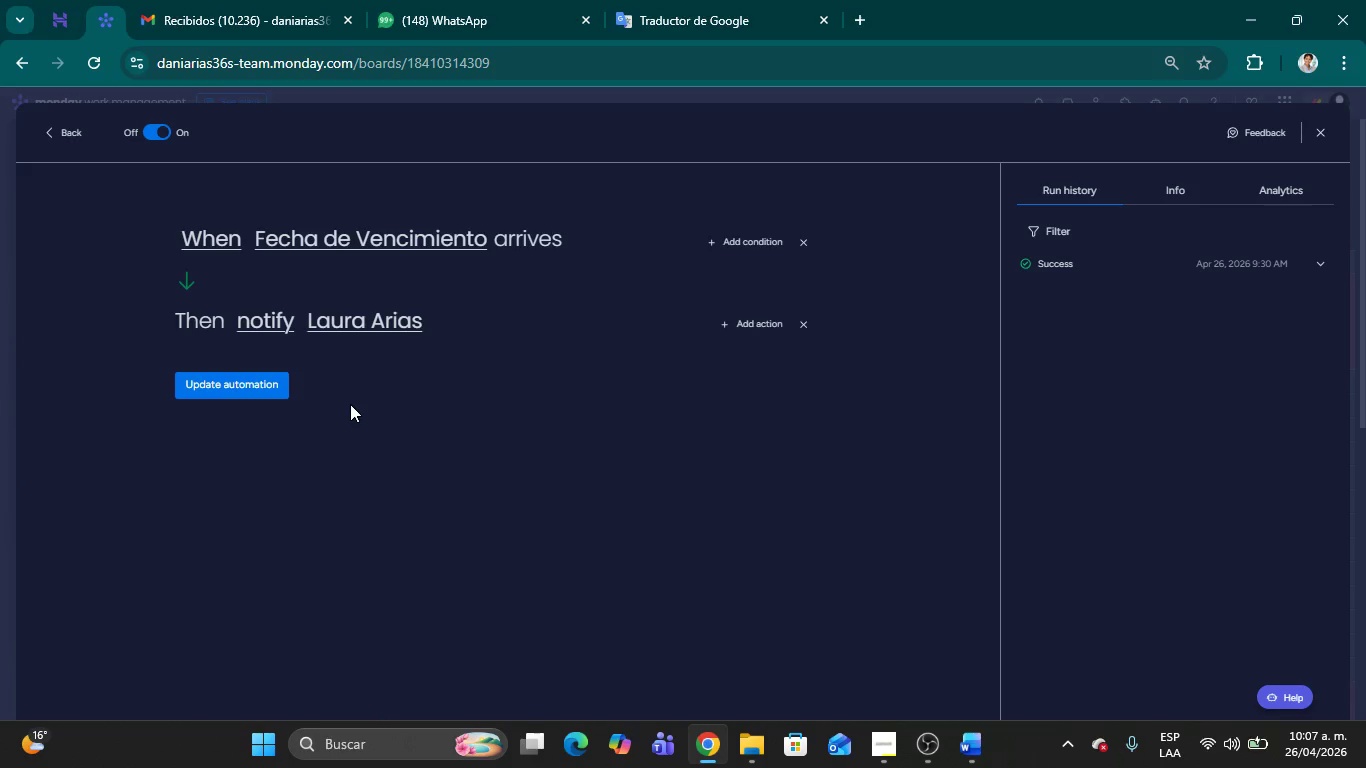 
left_click([213, 239])
 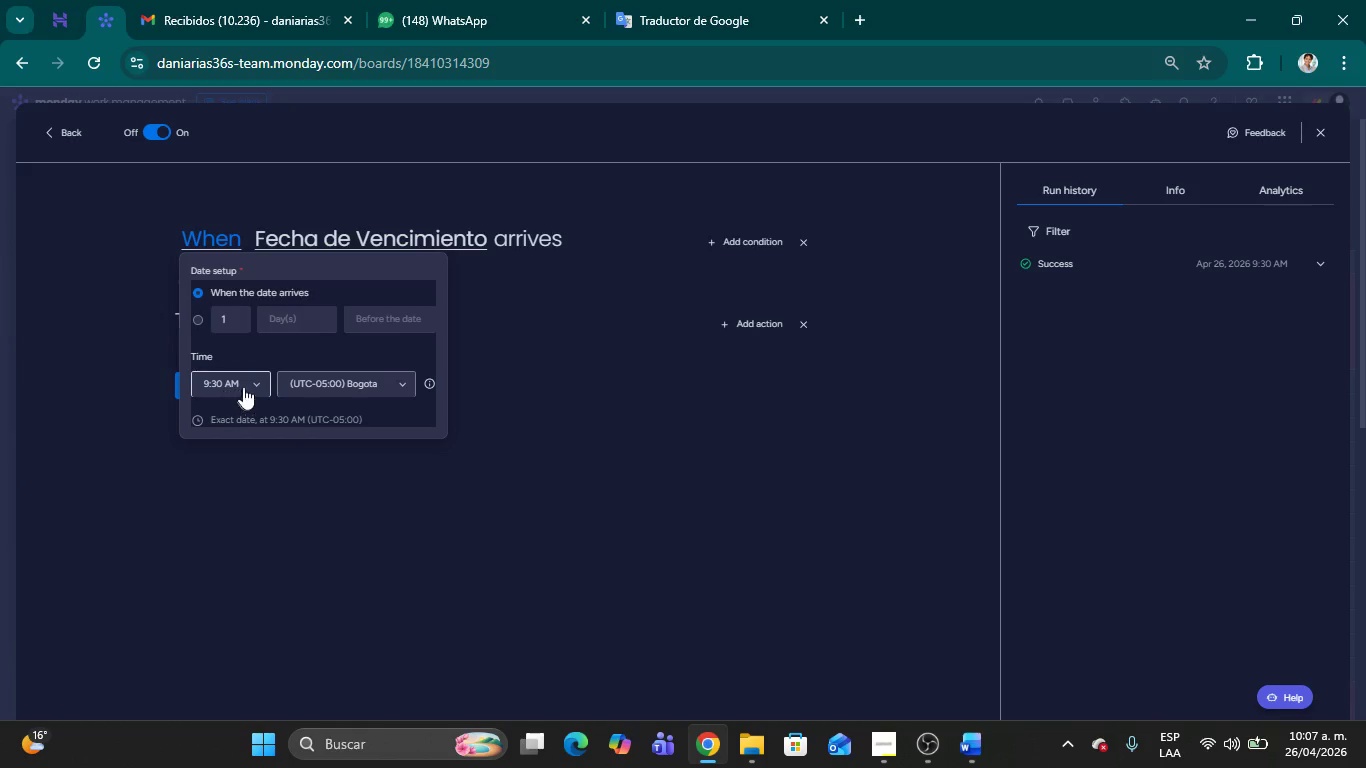 
left_click([255, 384])
 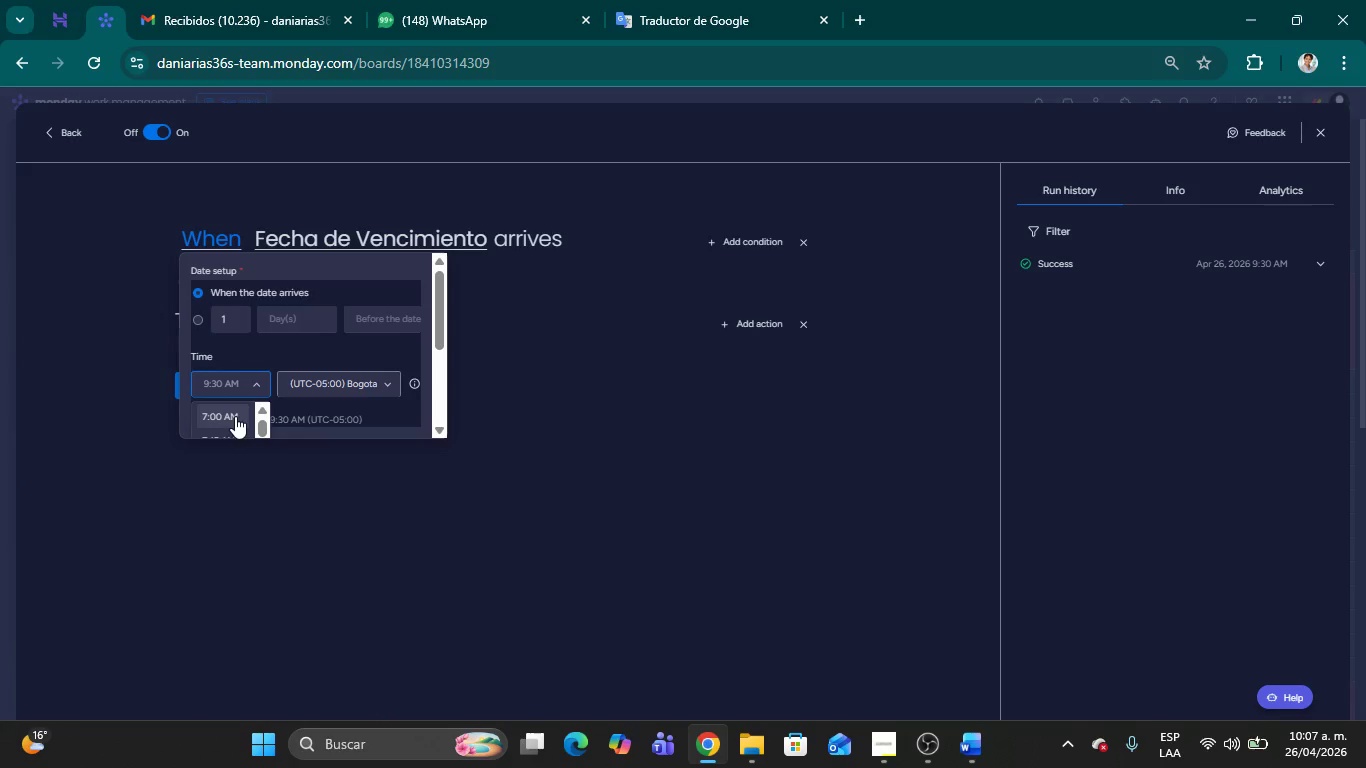 
scroll: coordinate [235, 416], scroll_direction: down, amount: 1.0
 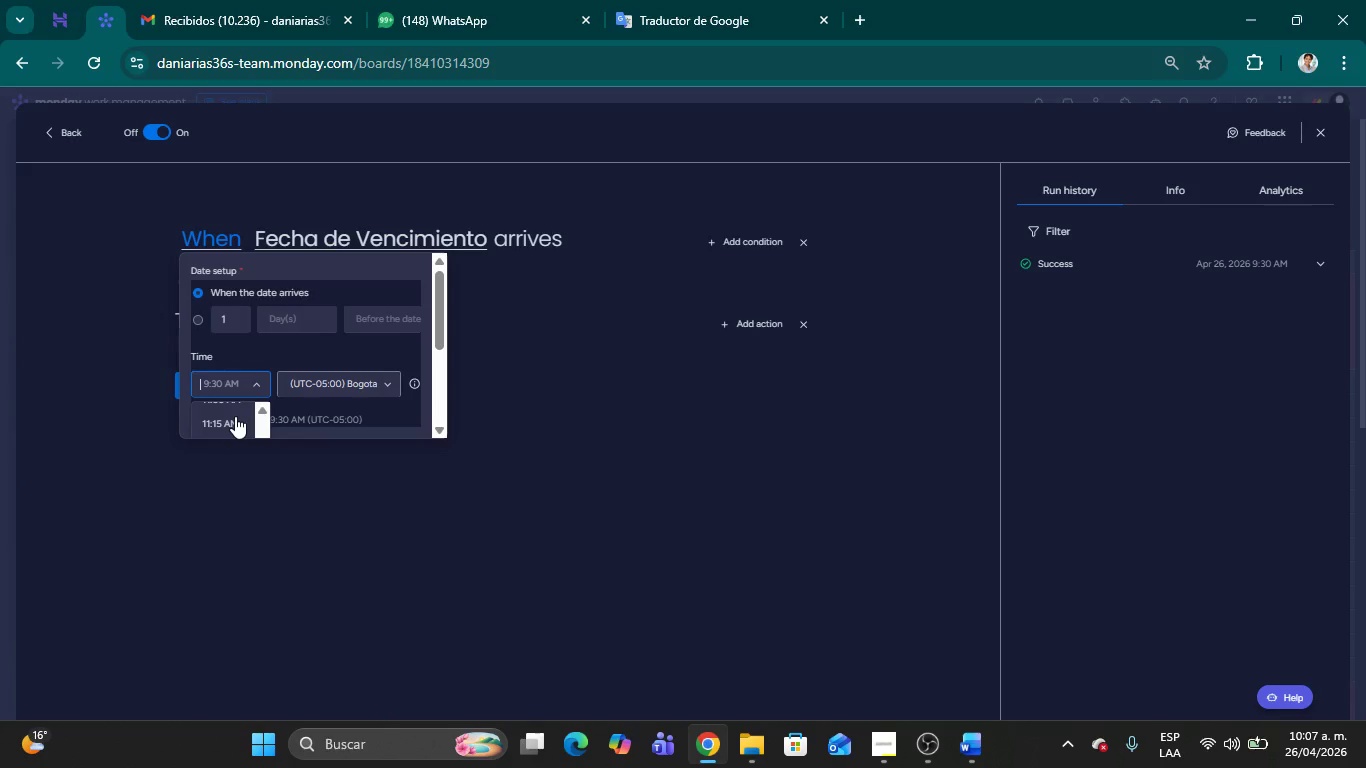 
scroll: coordinate [232, 415], scroll_direction: up, amount: 1.0
 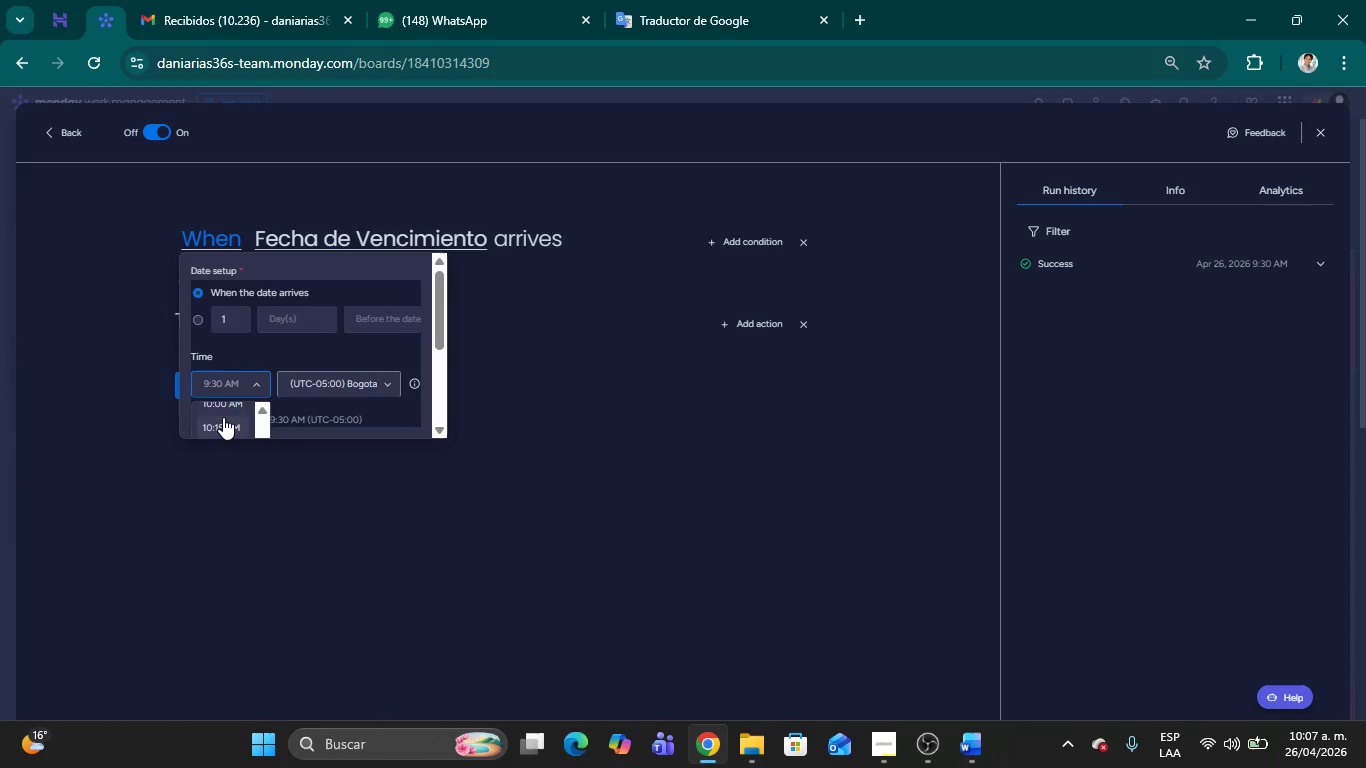 
left_click([221, 417])
 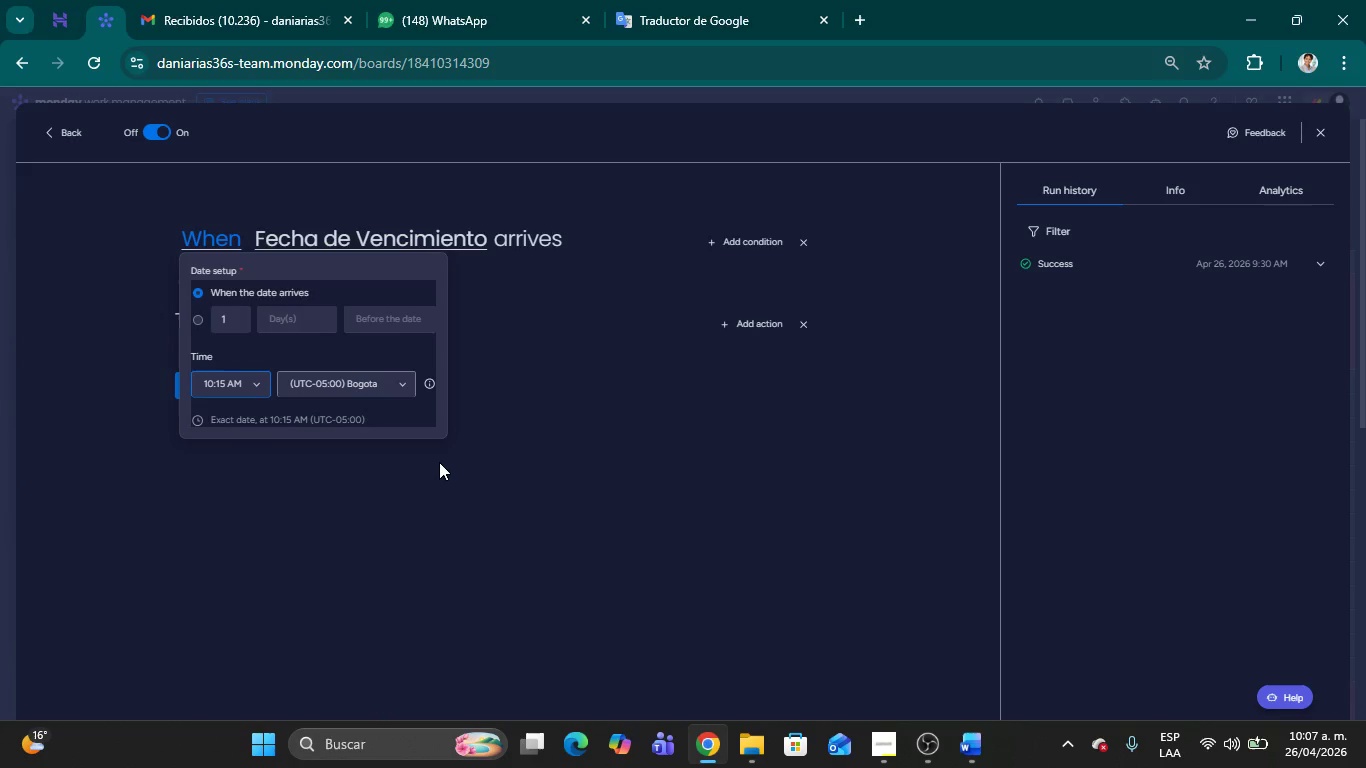 
left_click([439, 462])
 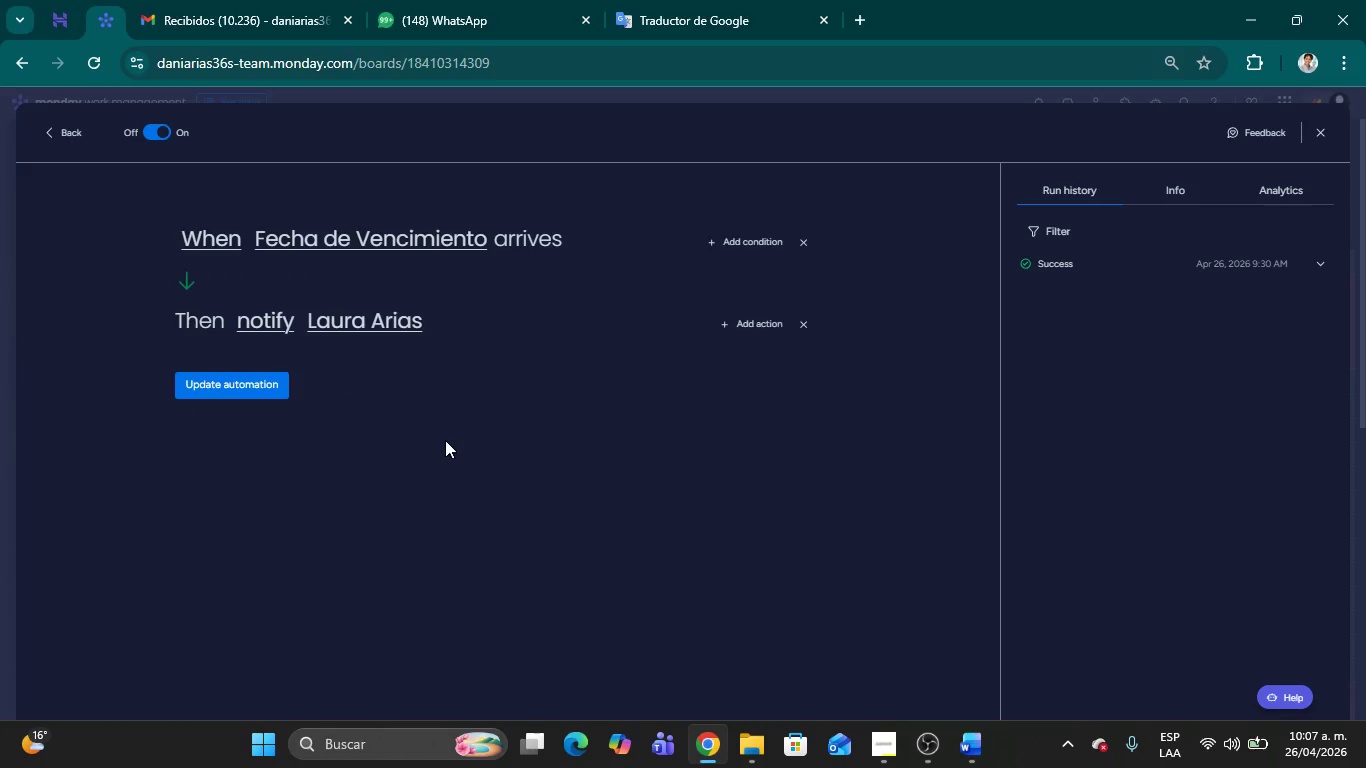 
left_click([445, 439])
 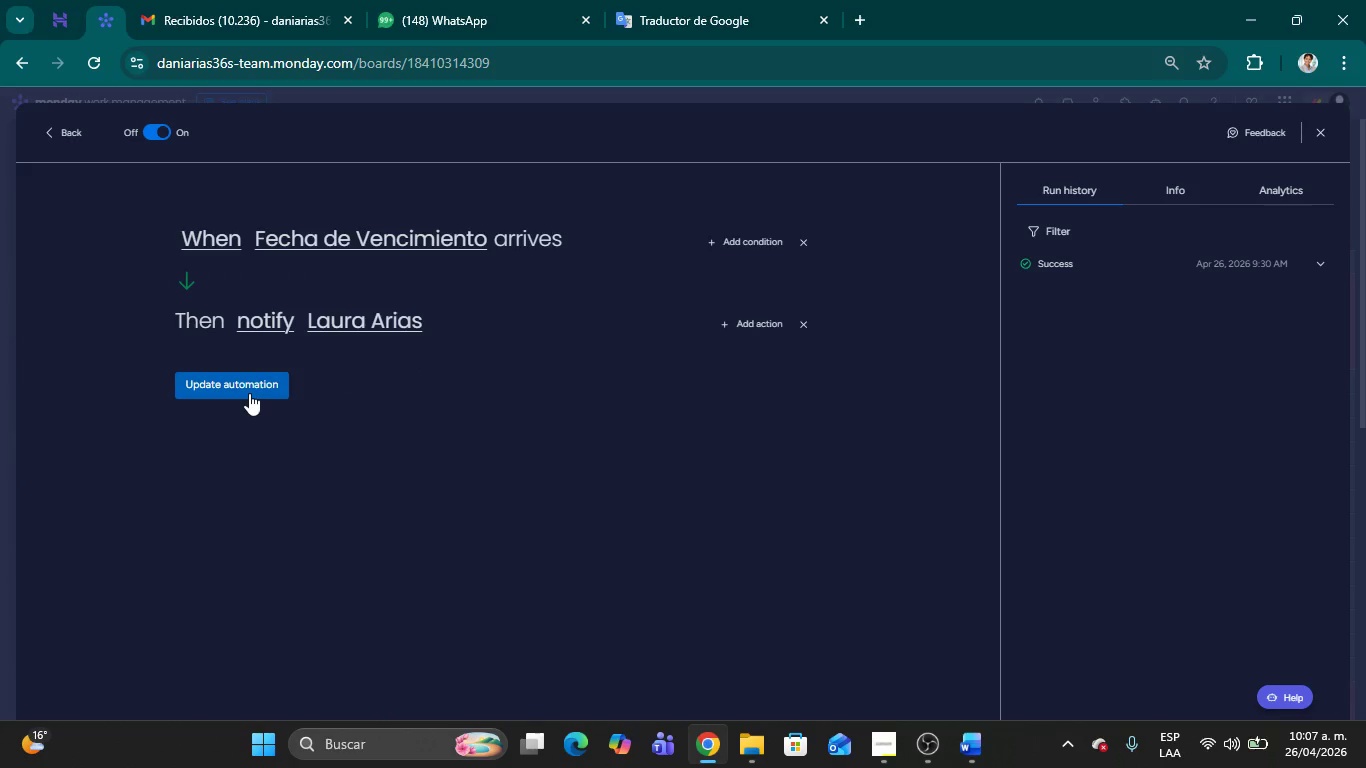 
left_click([249, 393])
 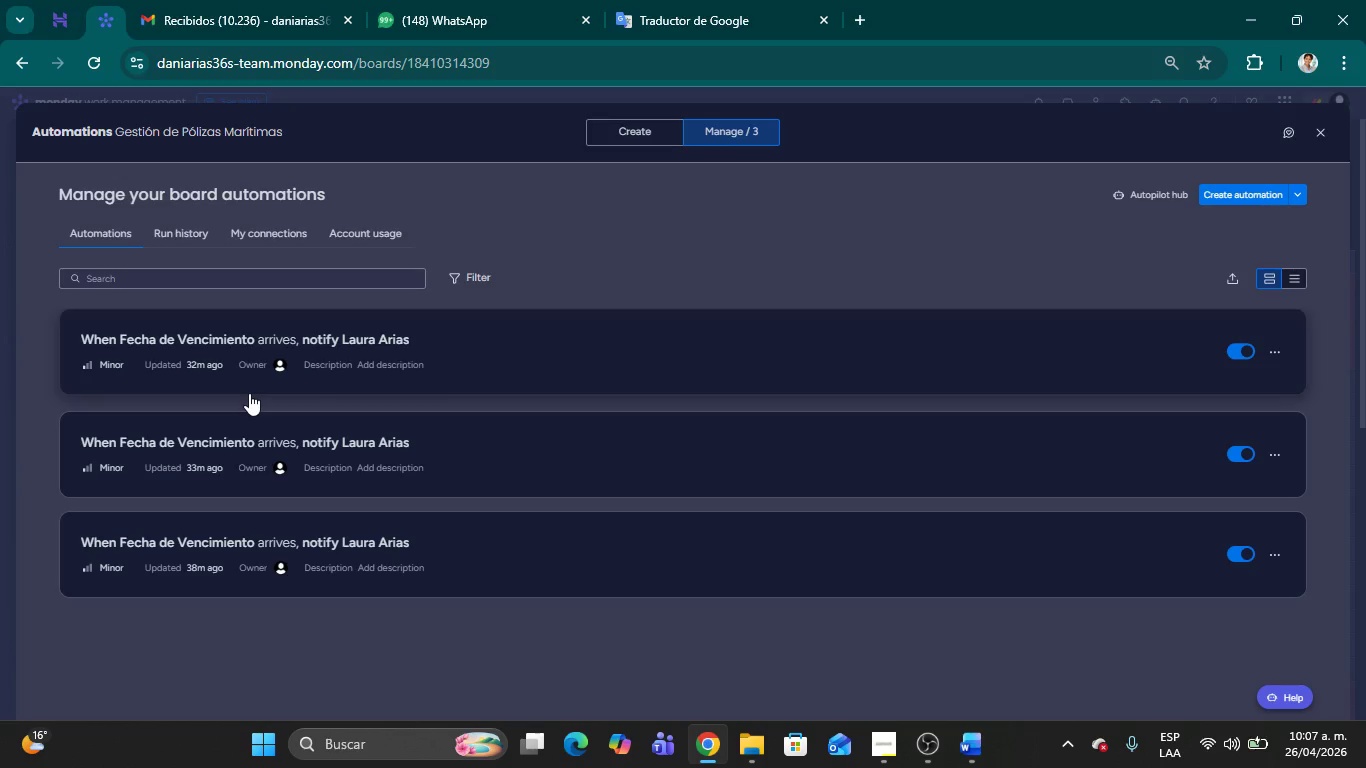 
wait(19.5)
 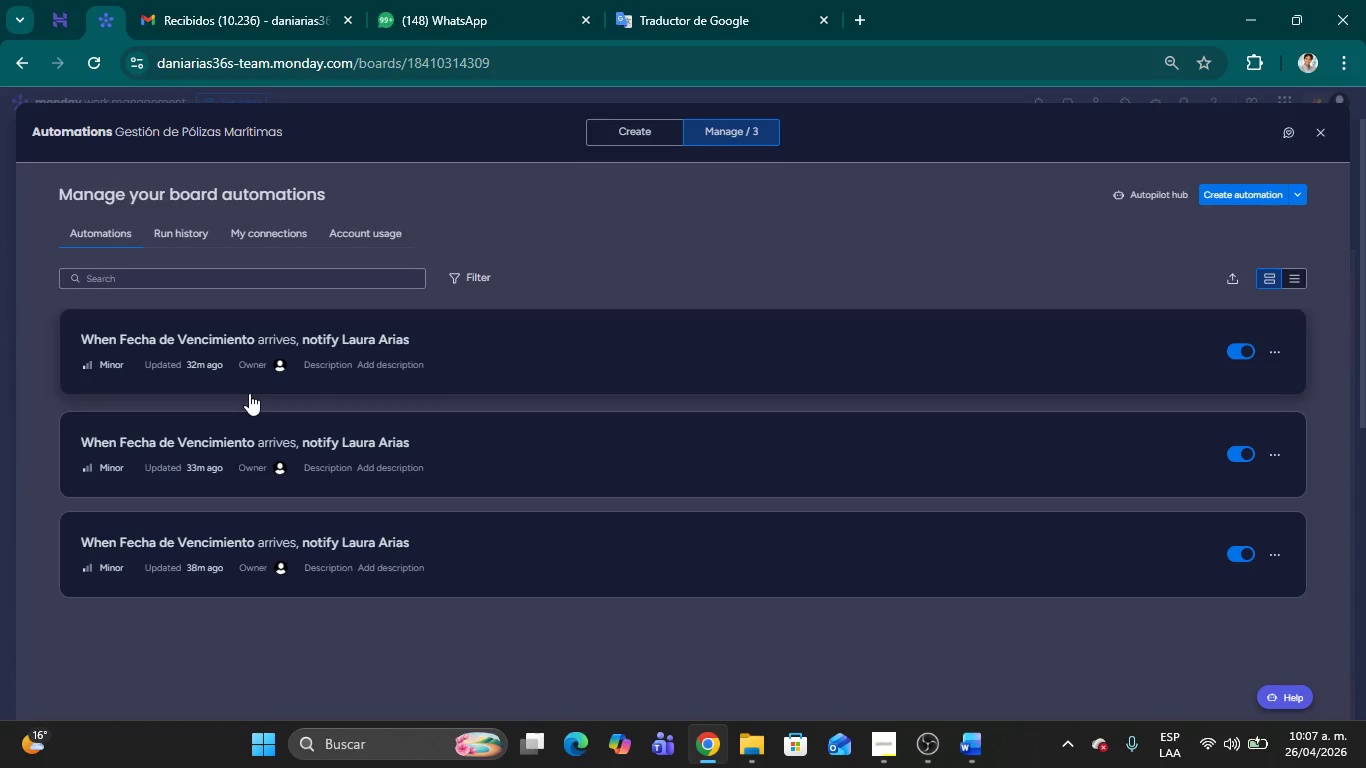 
left_click([385, 450])
 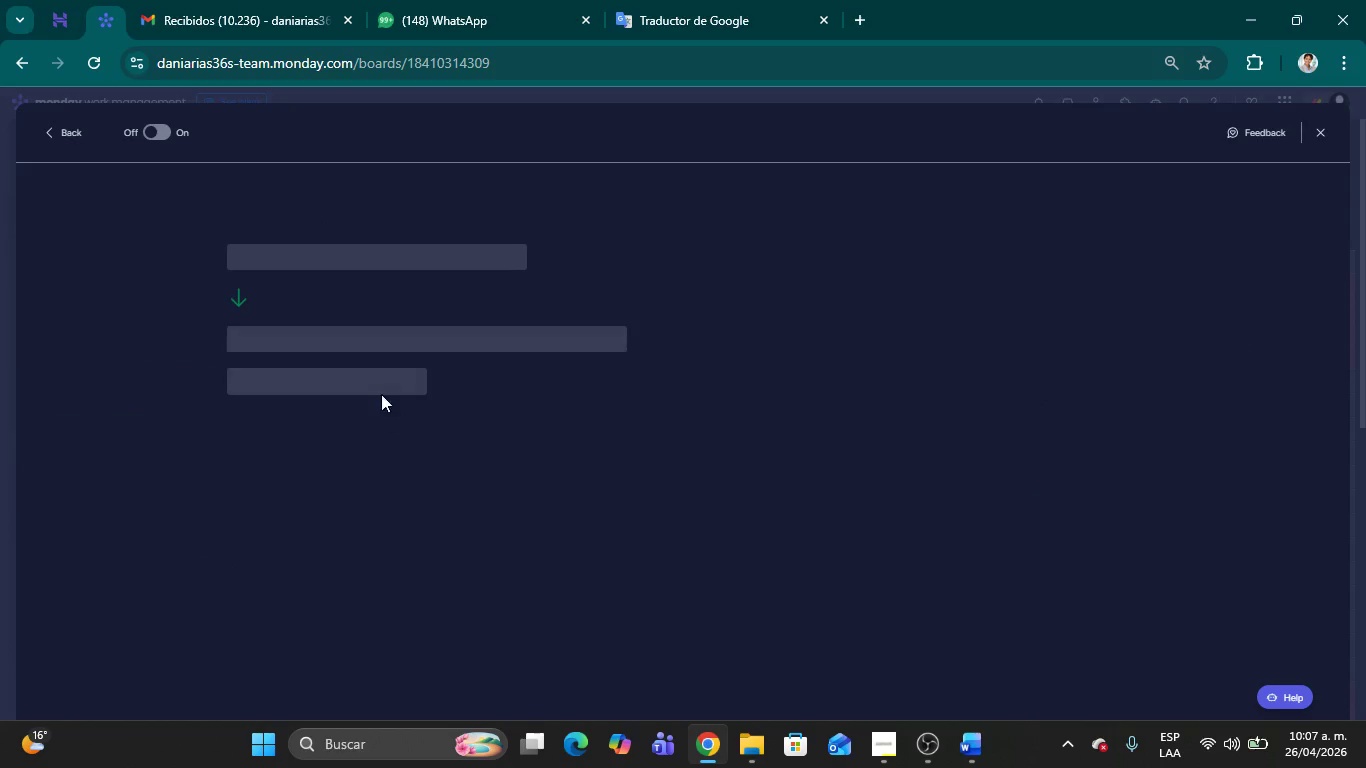 
mouse_move([336, 357])
 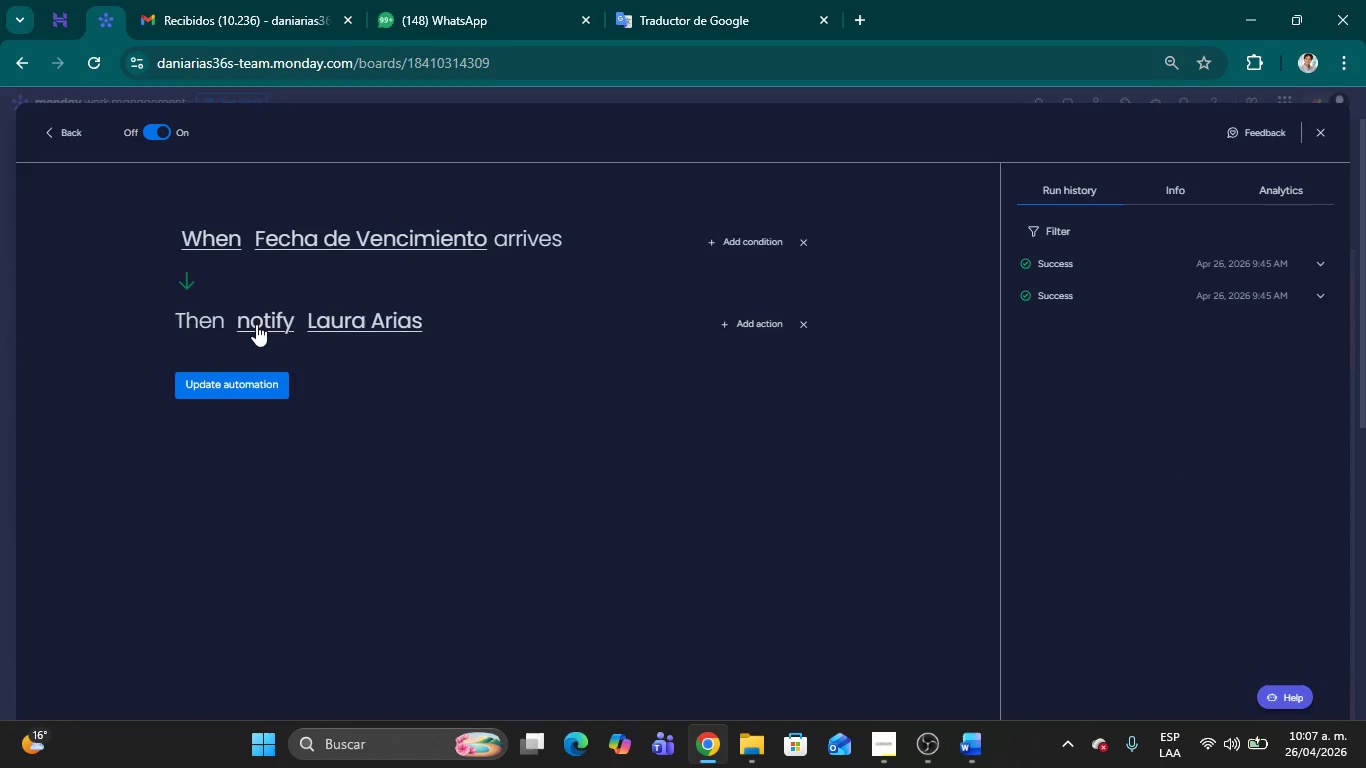 
left_click([256, 323])
 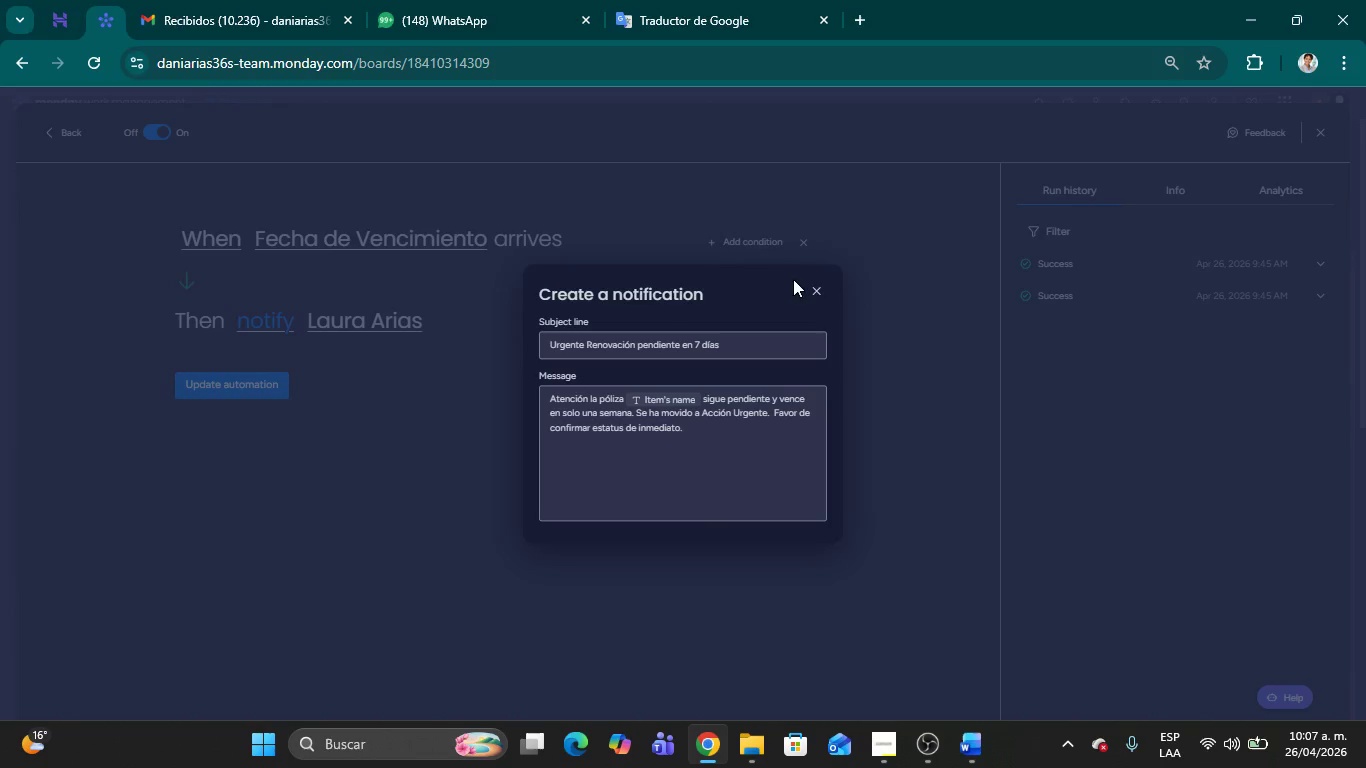 
left_click([824, 291])
 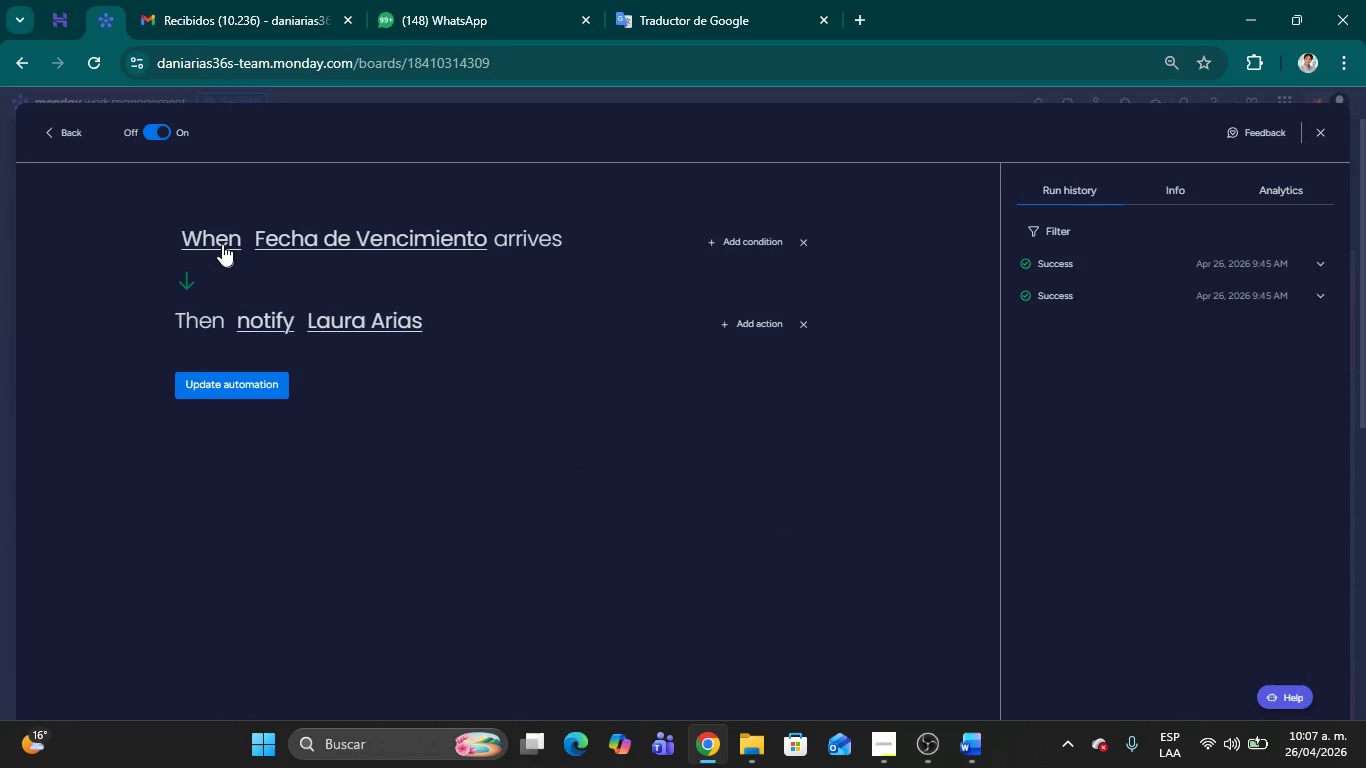 
left_click([222, 241])
 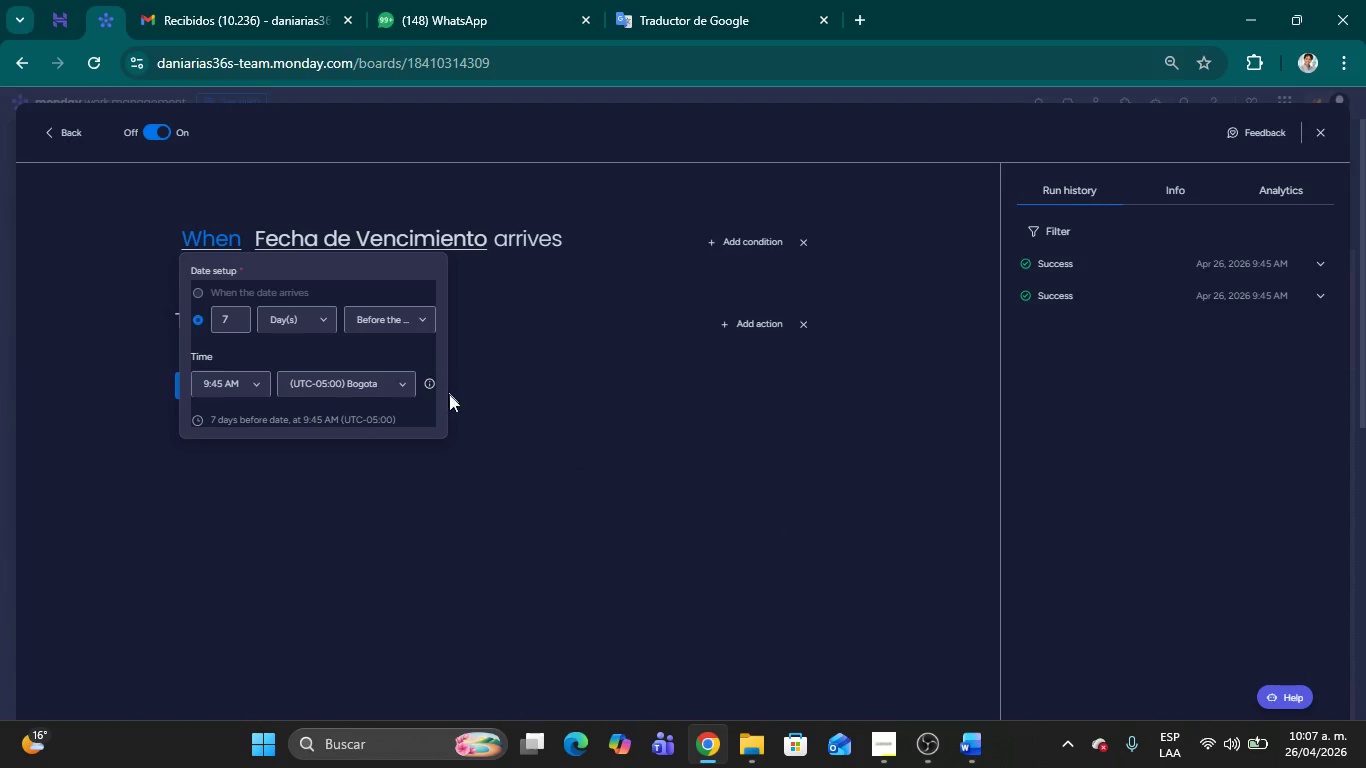 
left_click([537, 467])
 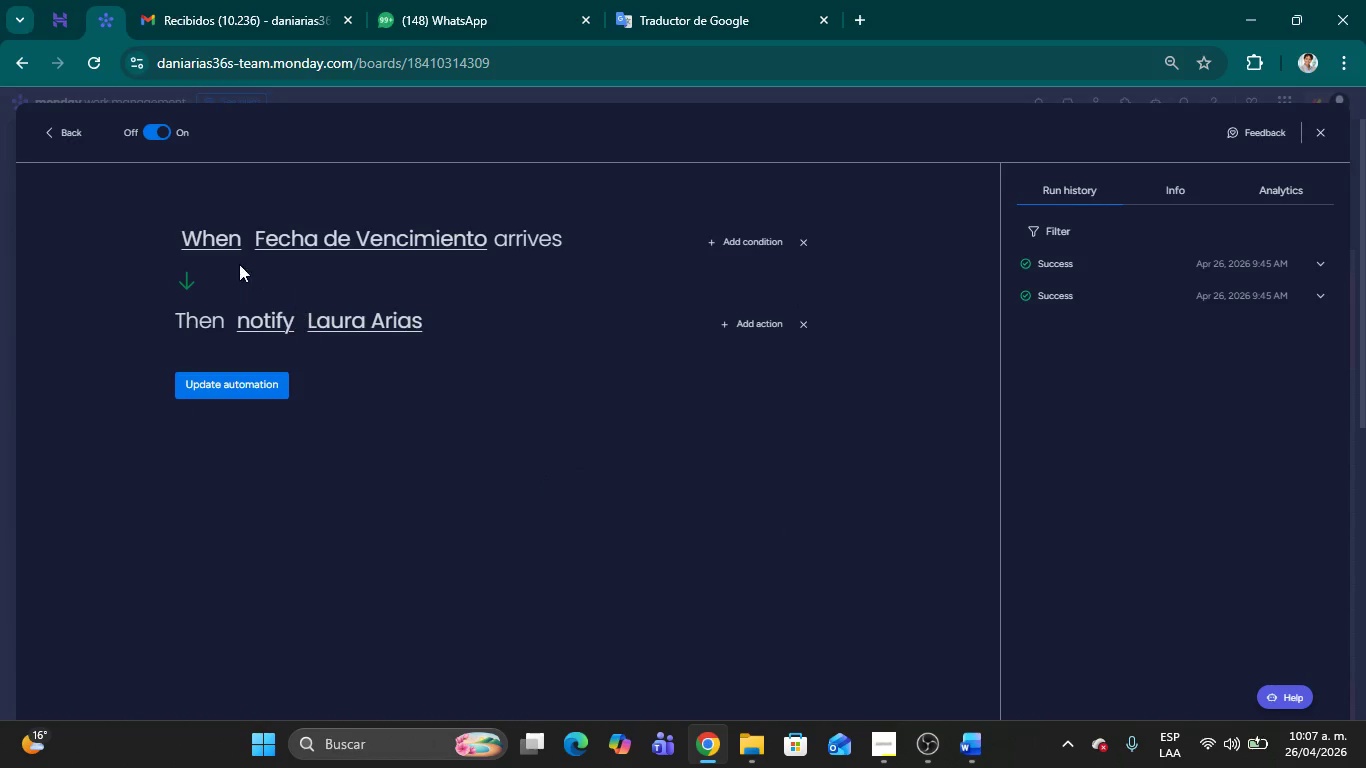 
left_click([198, 223])
 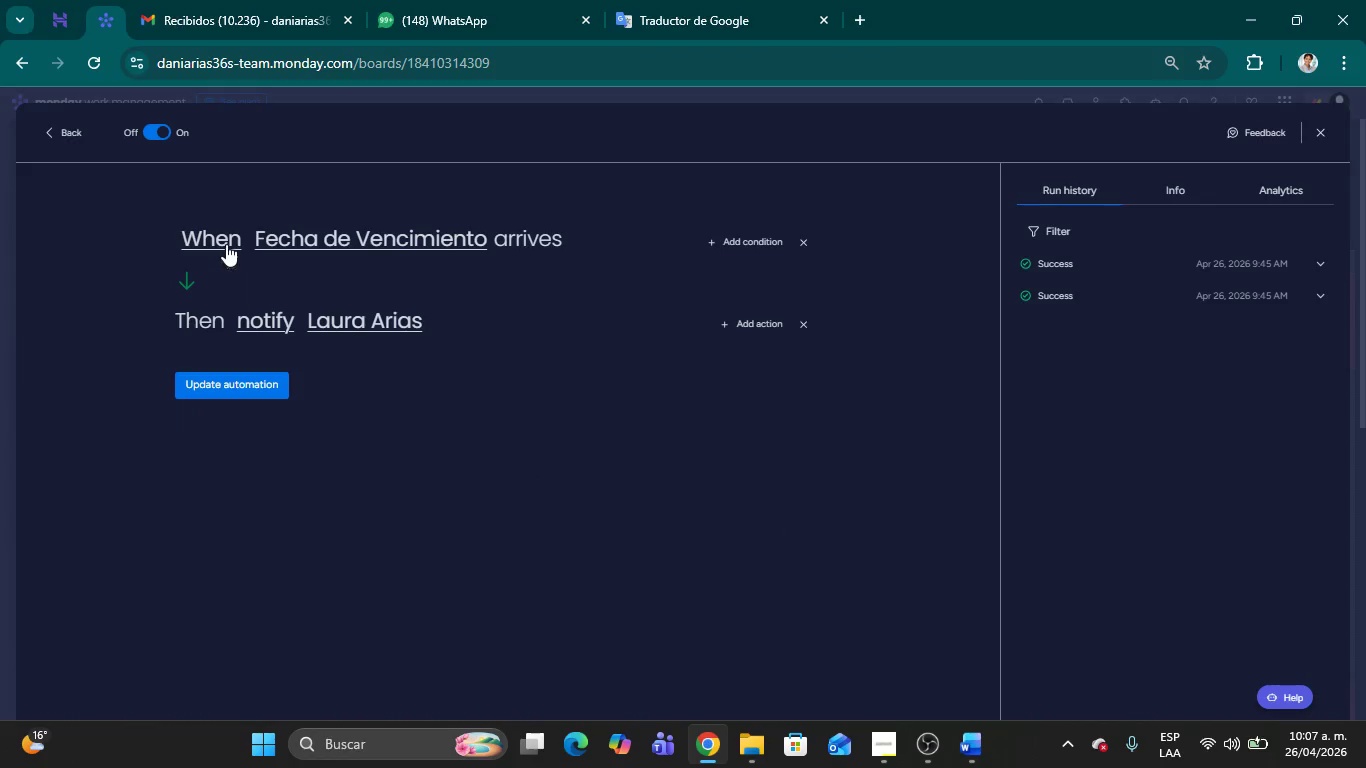 
left_click([223, 241])
 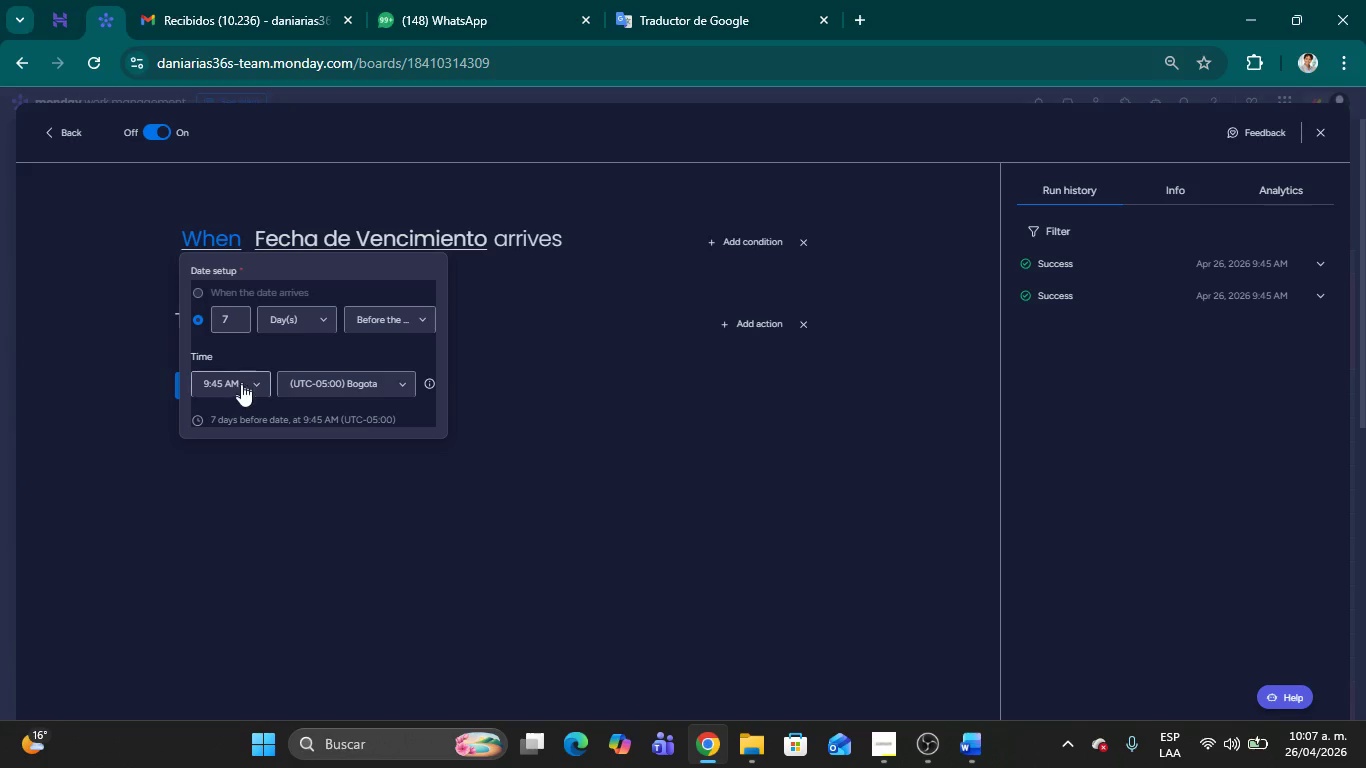 
left_click([241, 388])
 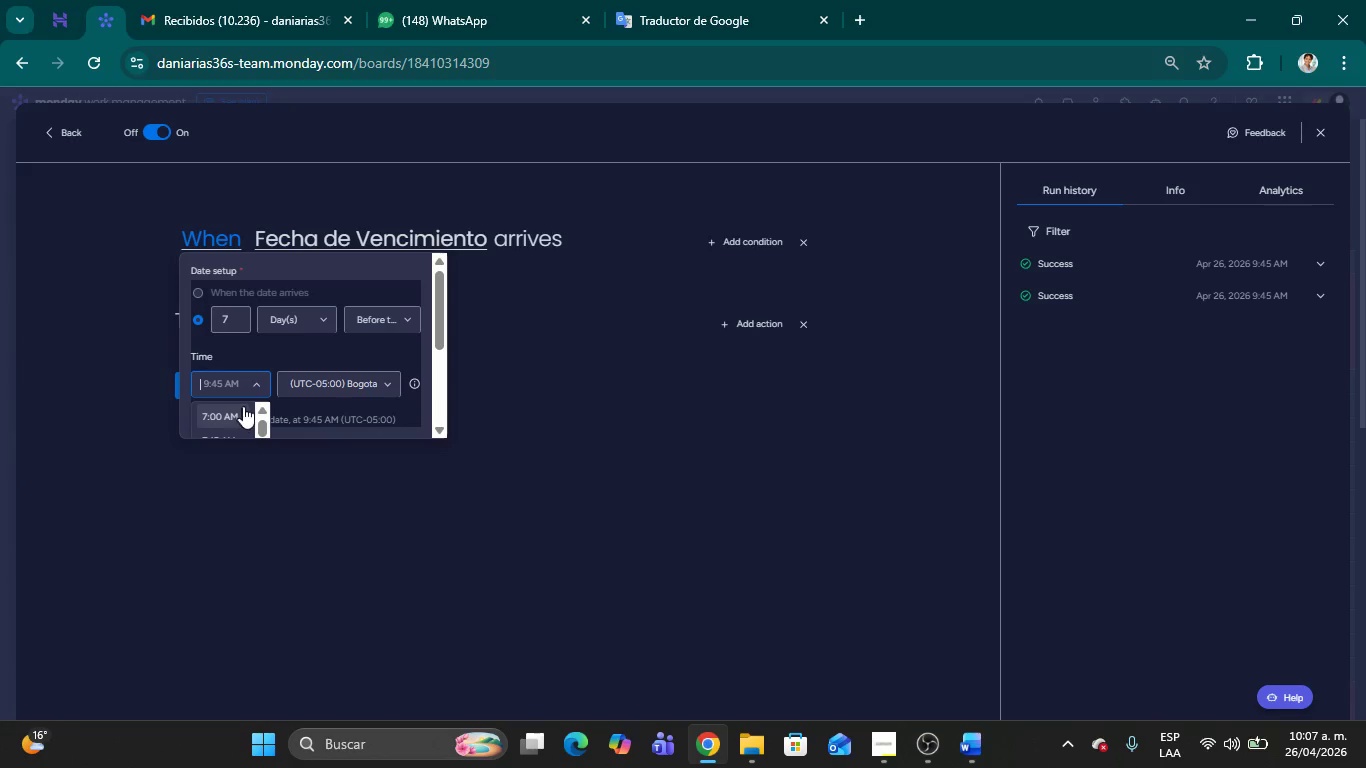 
scroll: coordinate [235, 408], scroll_direction: down, amount: 3.0
 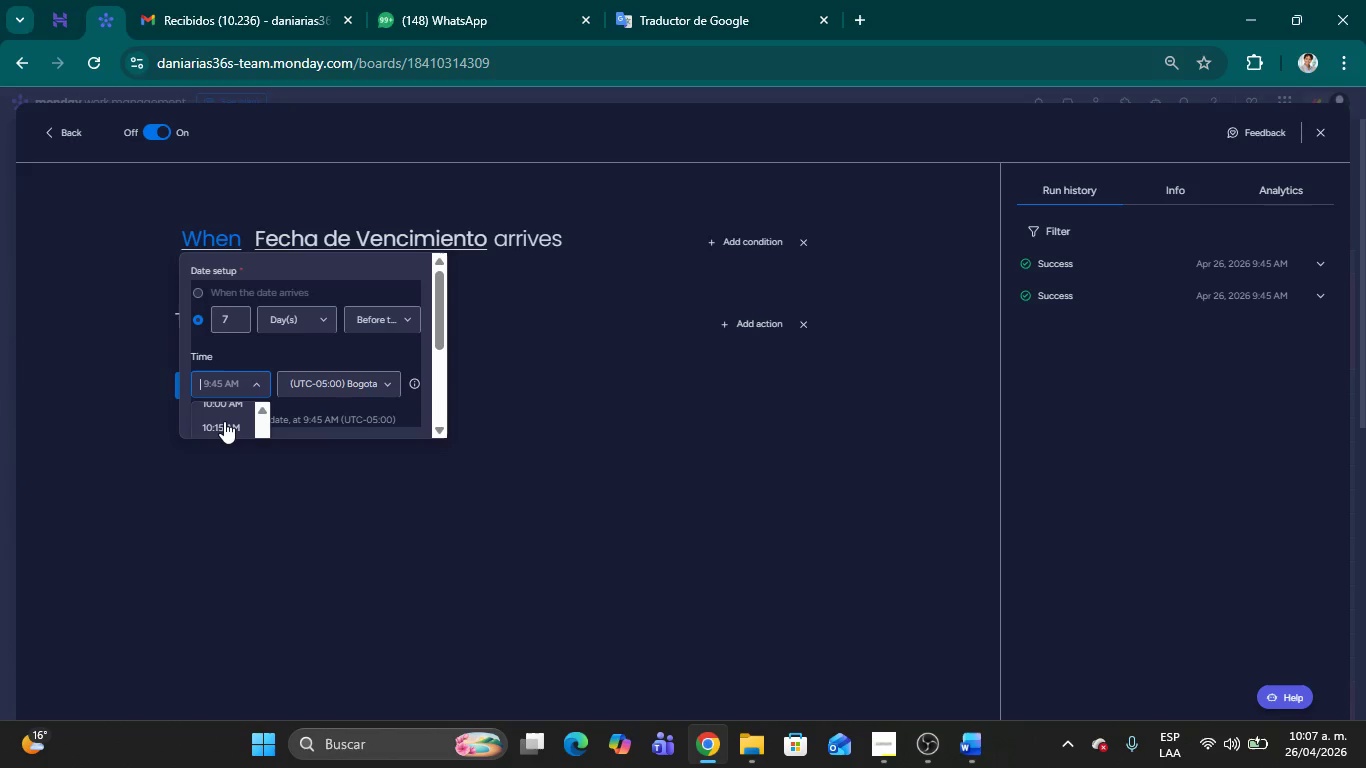 
left_click([224, 421])
 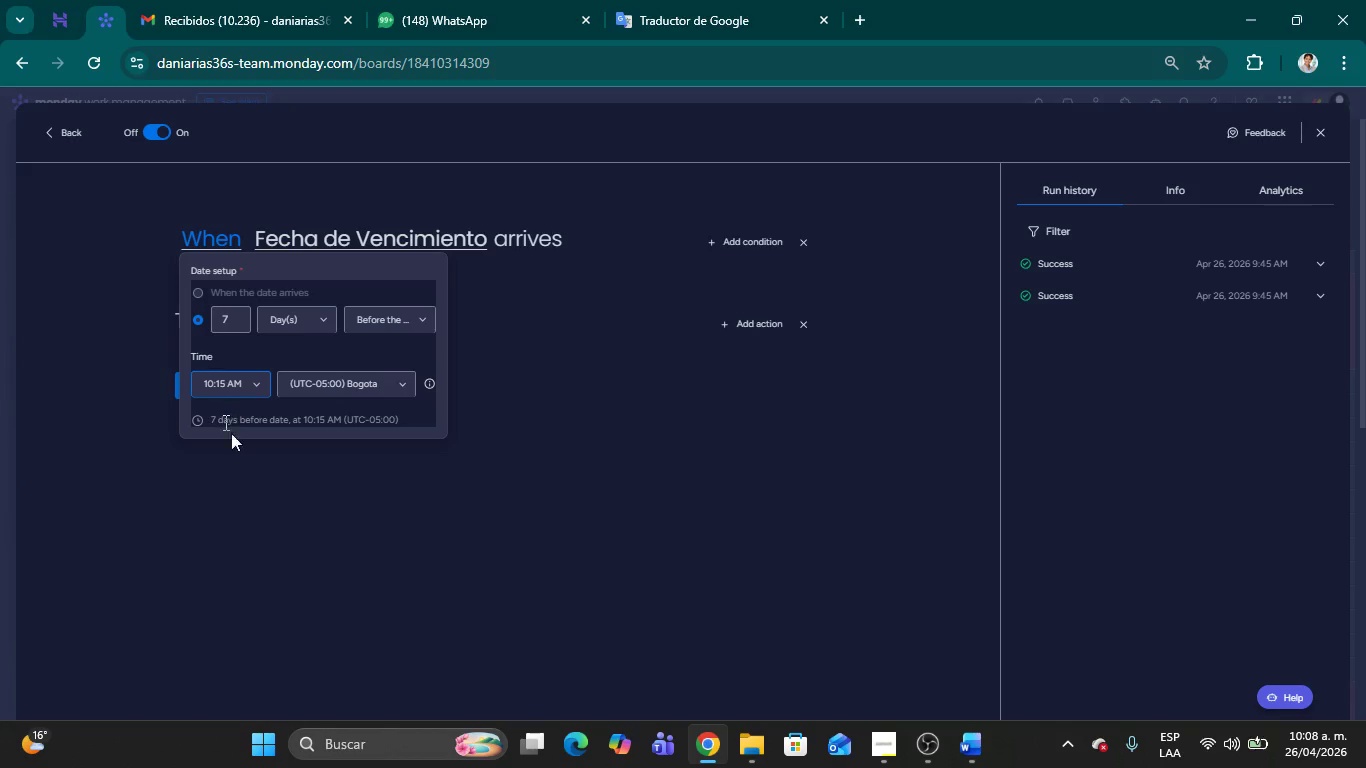 
left_click([326, 510])
 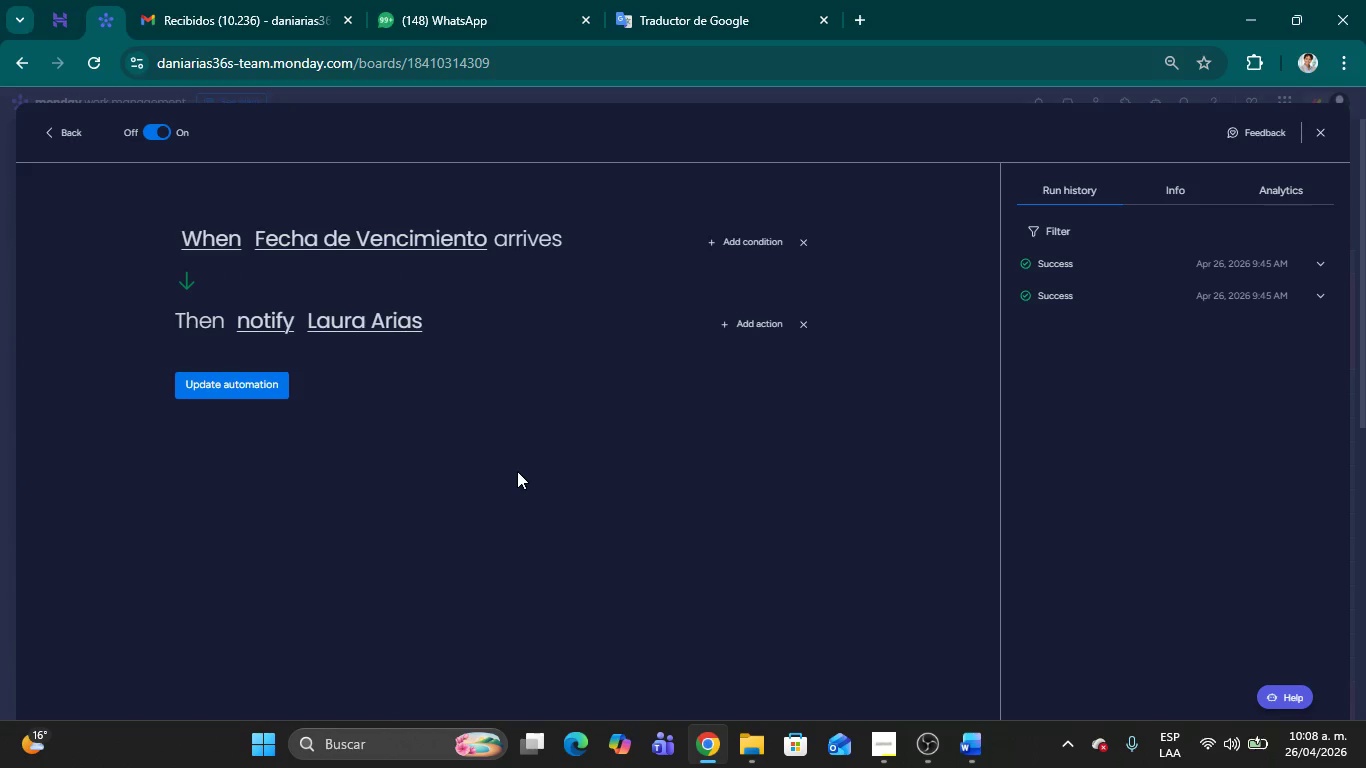 
left_click([517, 471])
 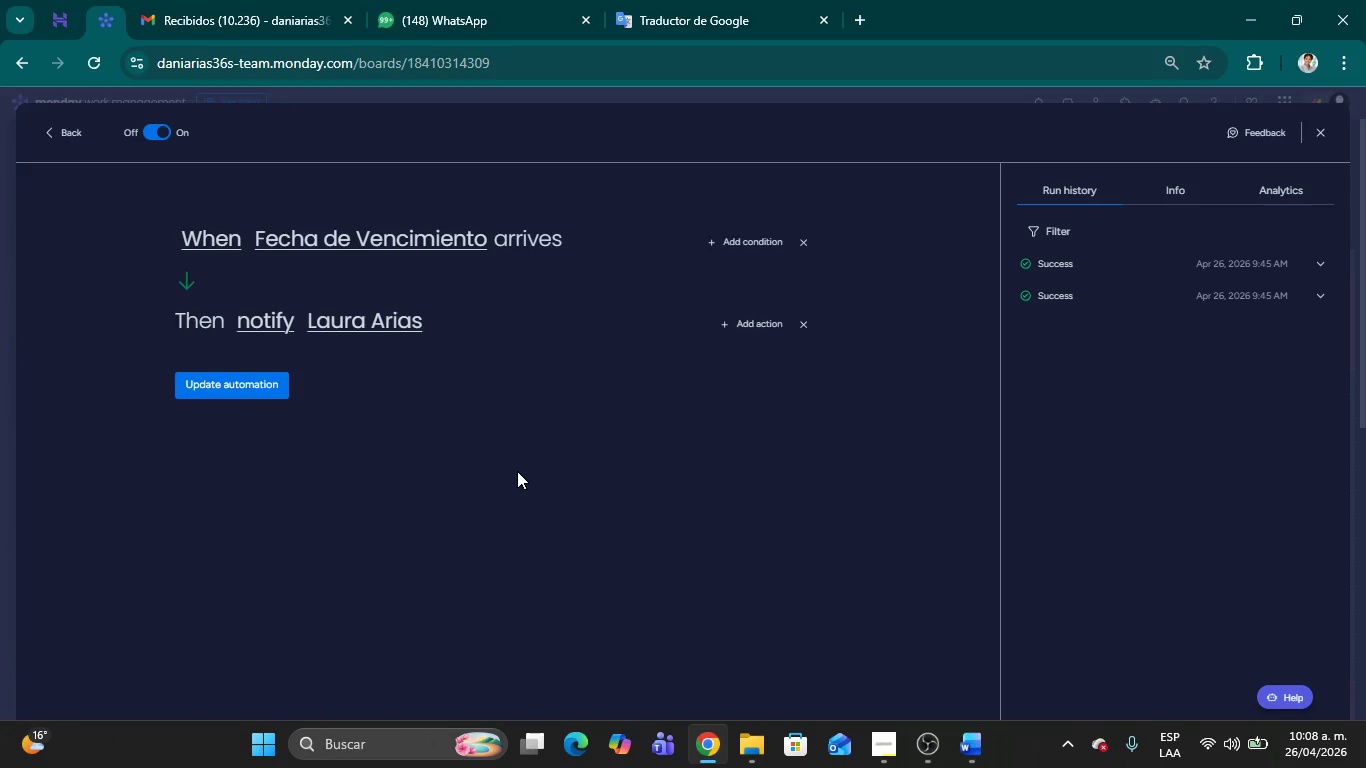 
wait(13.25)
 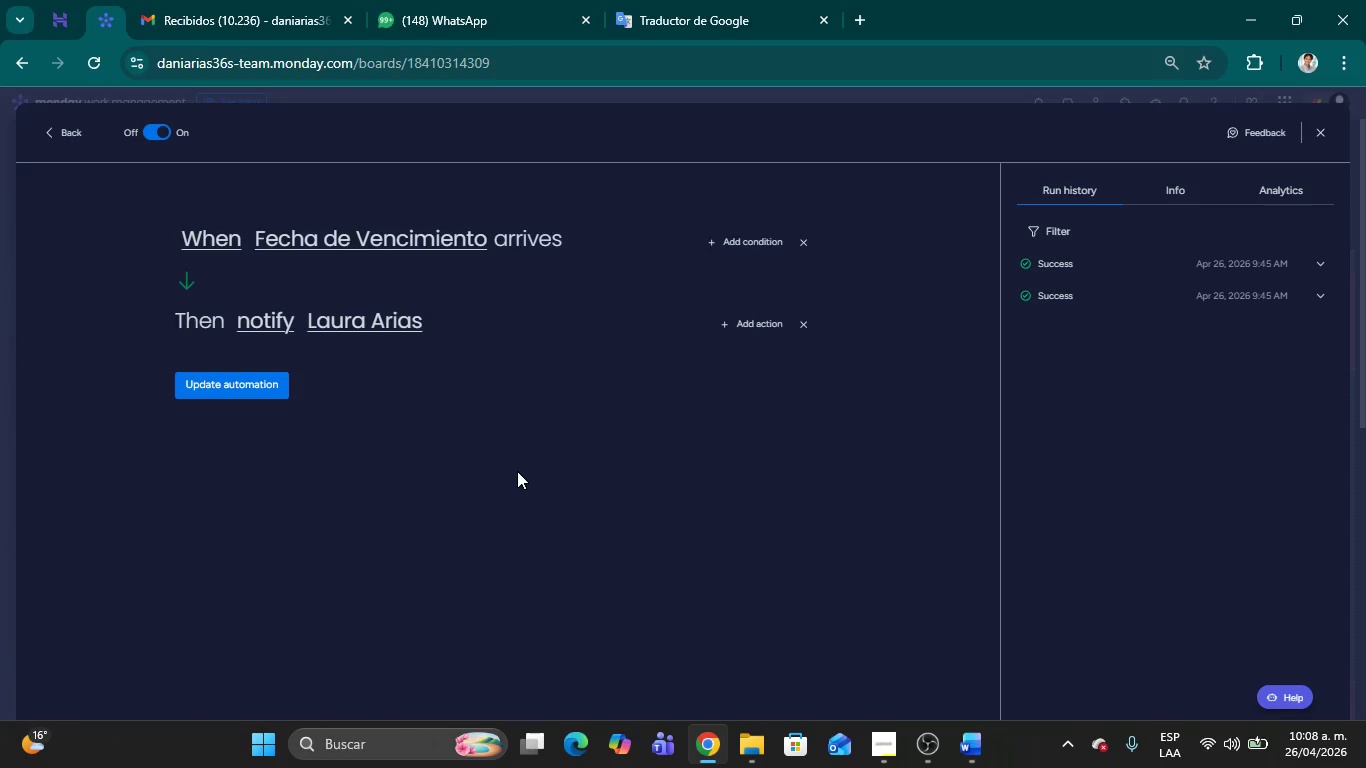 
left_click([738, 245])
 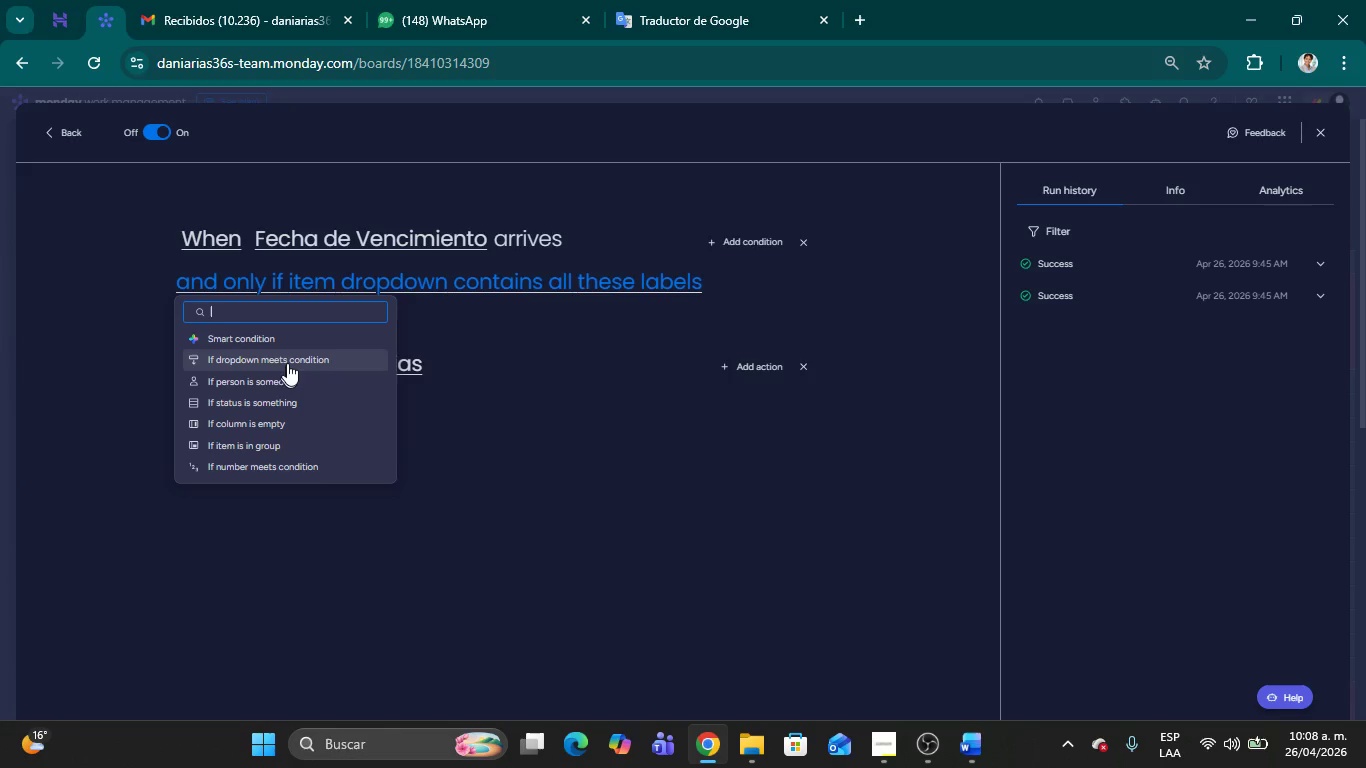 
left_click([290, 402])
 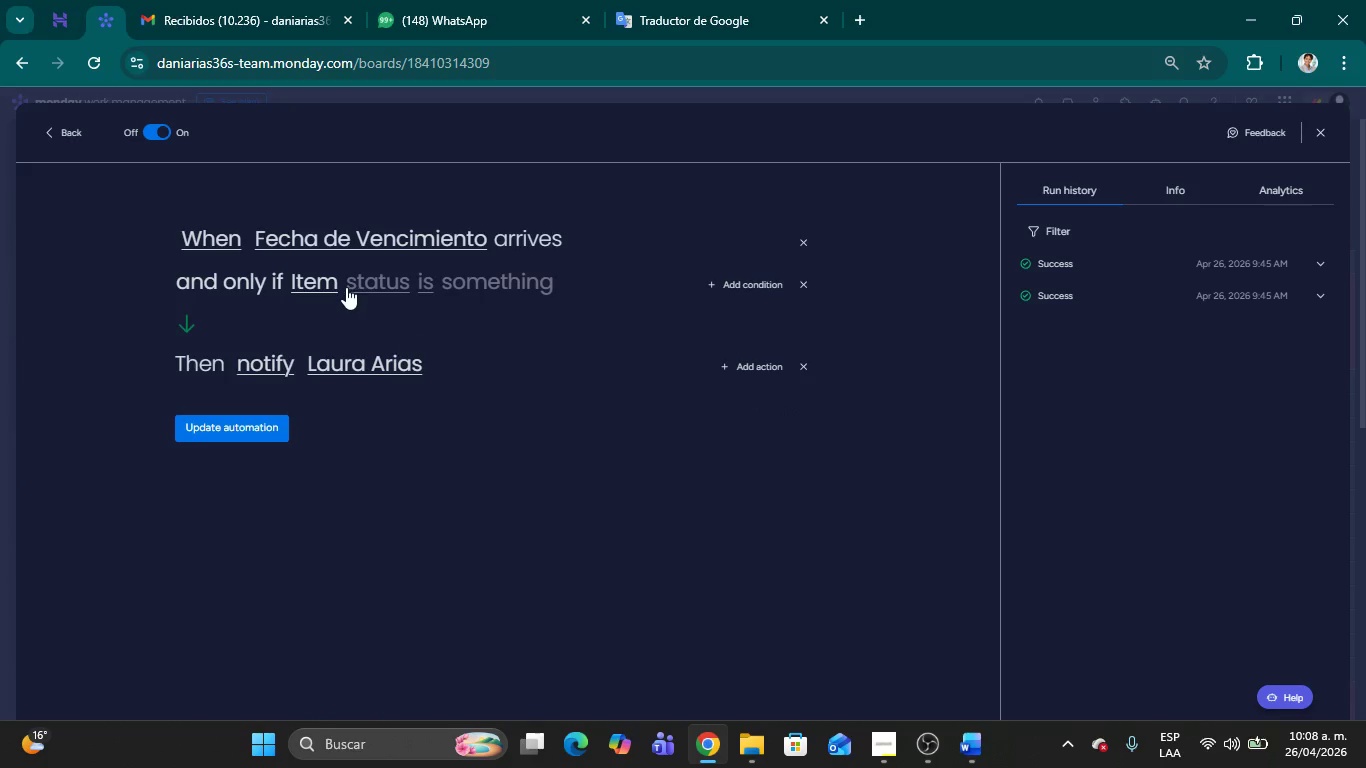 
left_click([352, 287])
 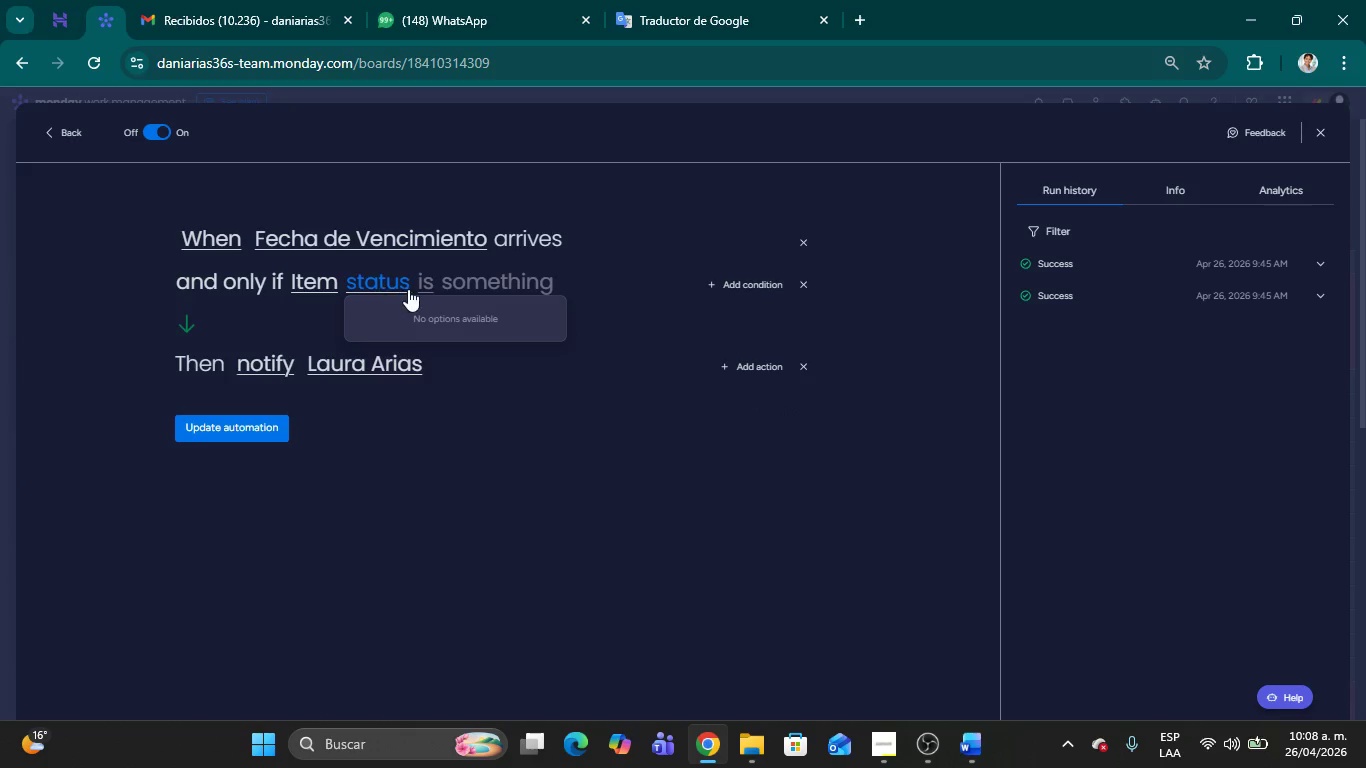 
left_click([430, 283])
 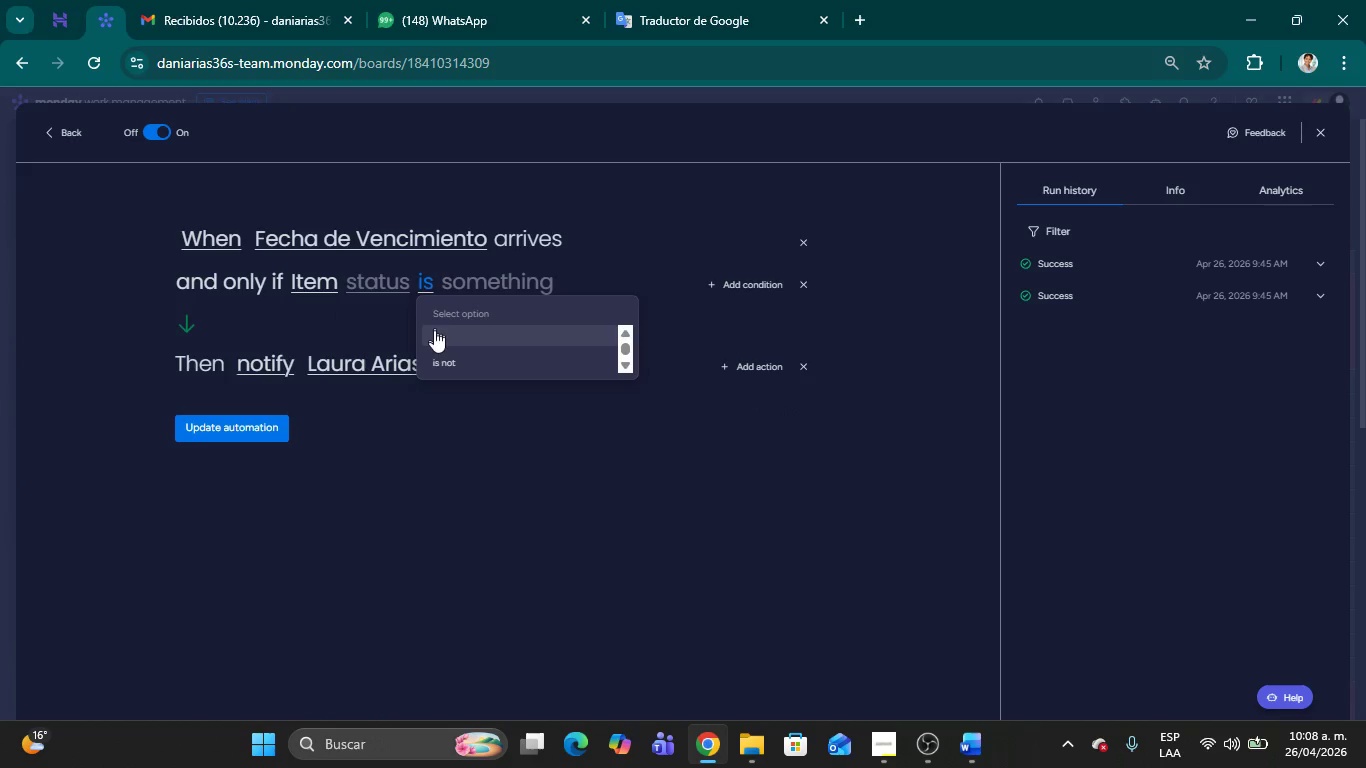 
left_click([432, 334])
 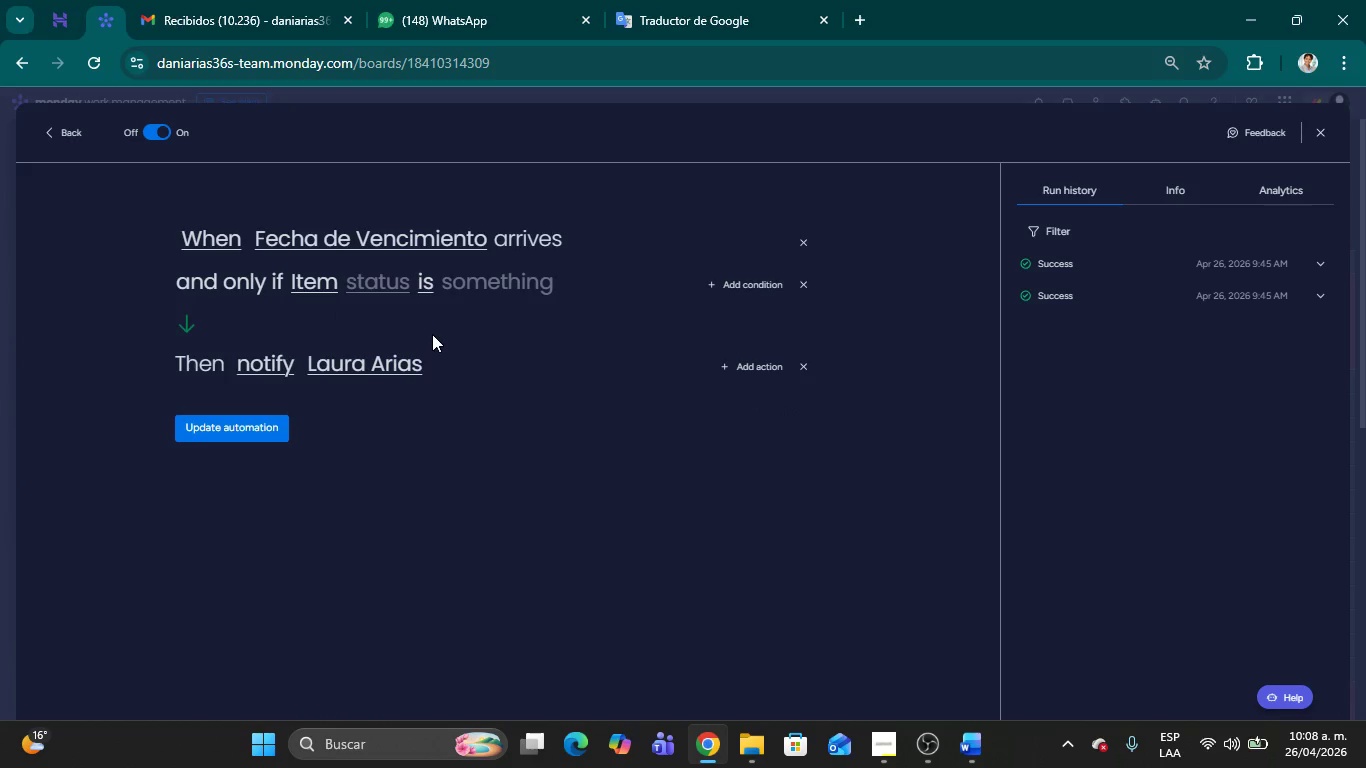 
left_click([427, 285])
 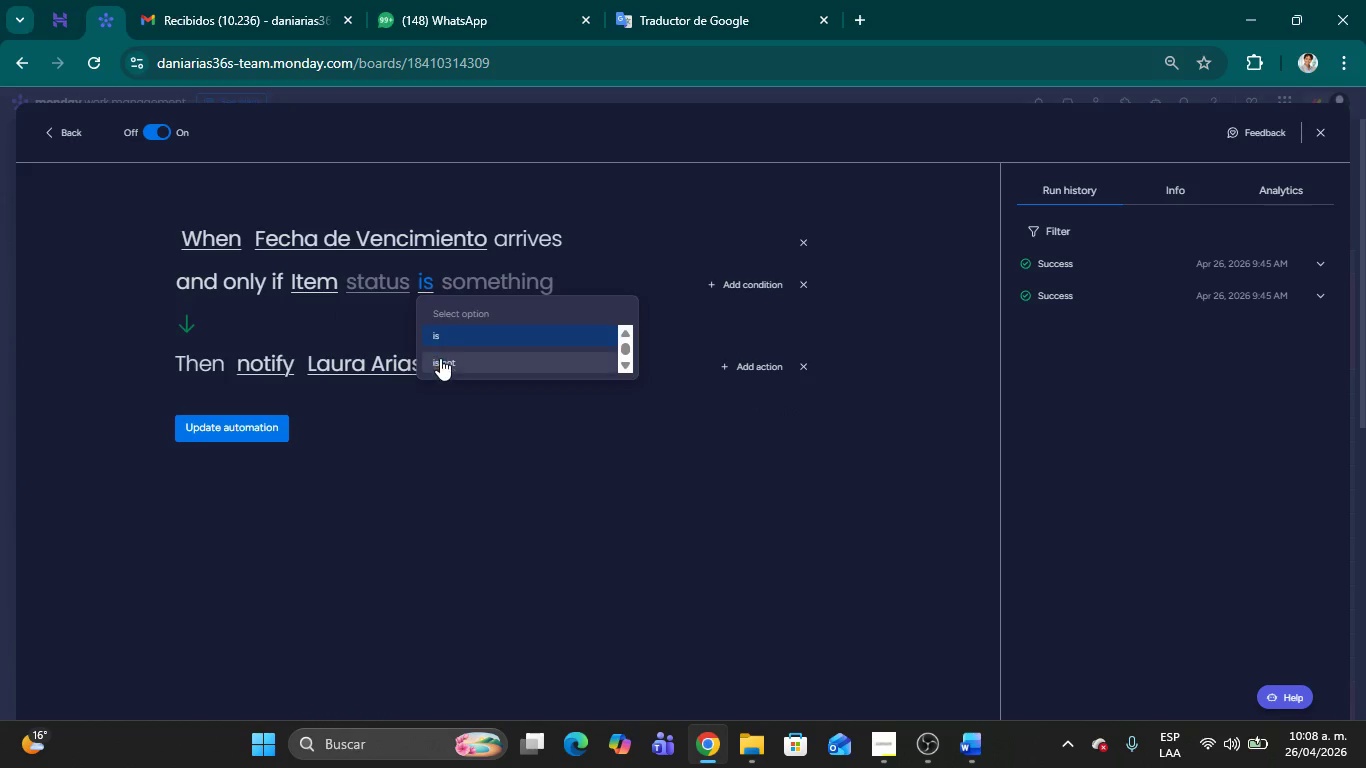 
left_click([440, 358])
 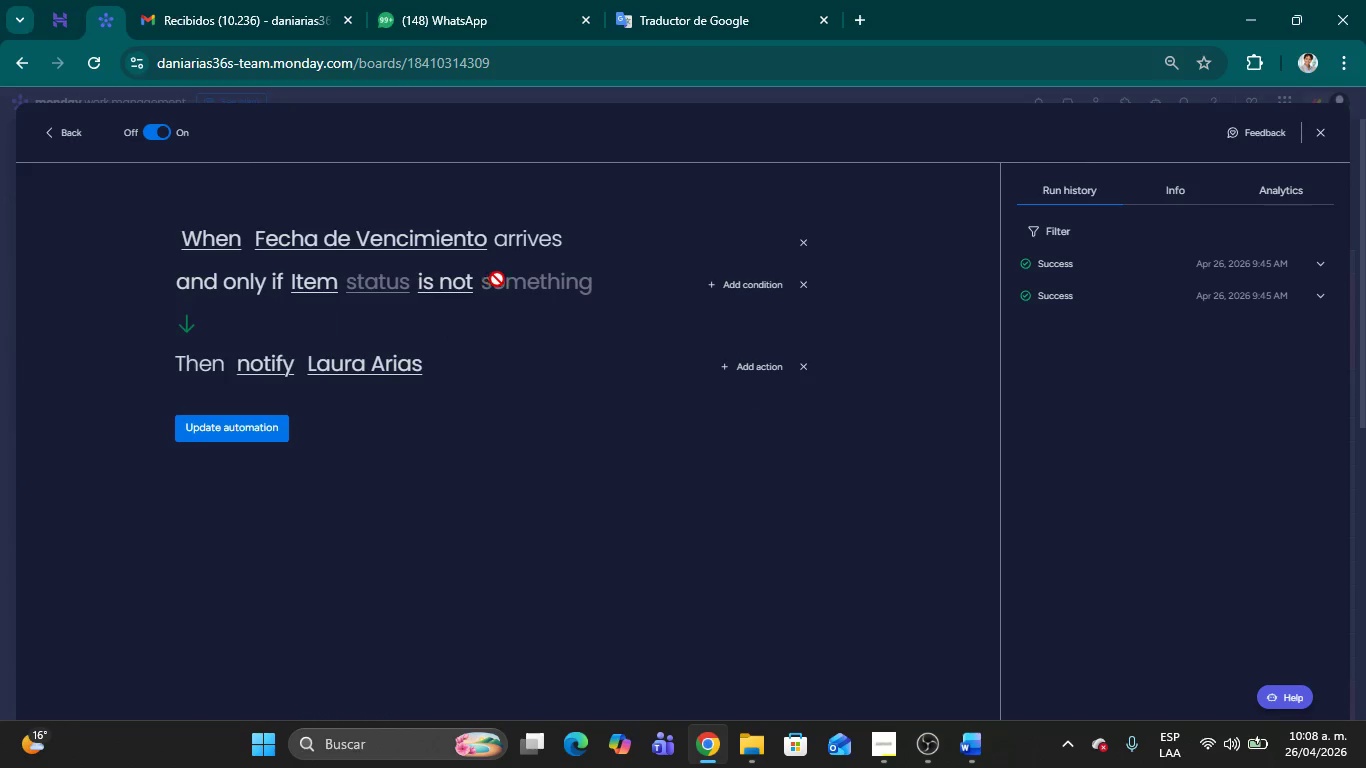 
left_click([497, 279])
 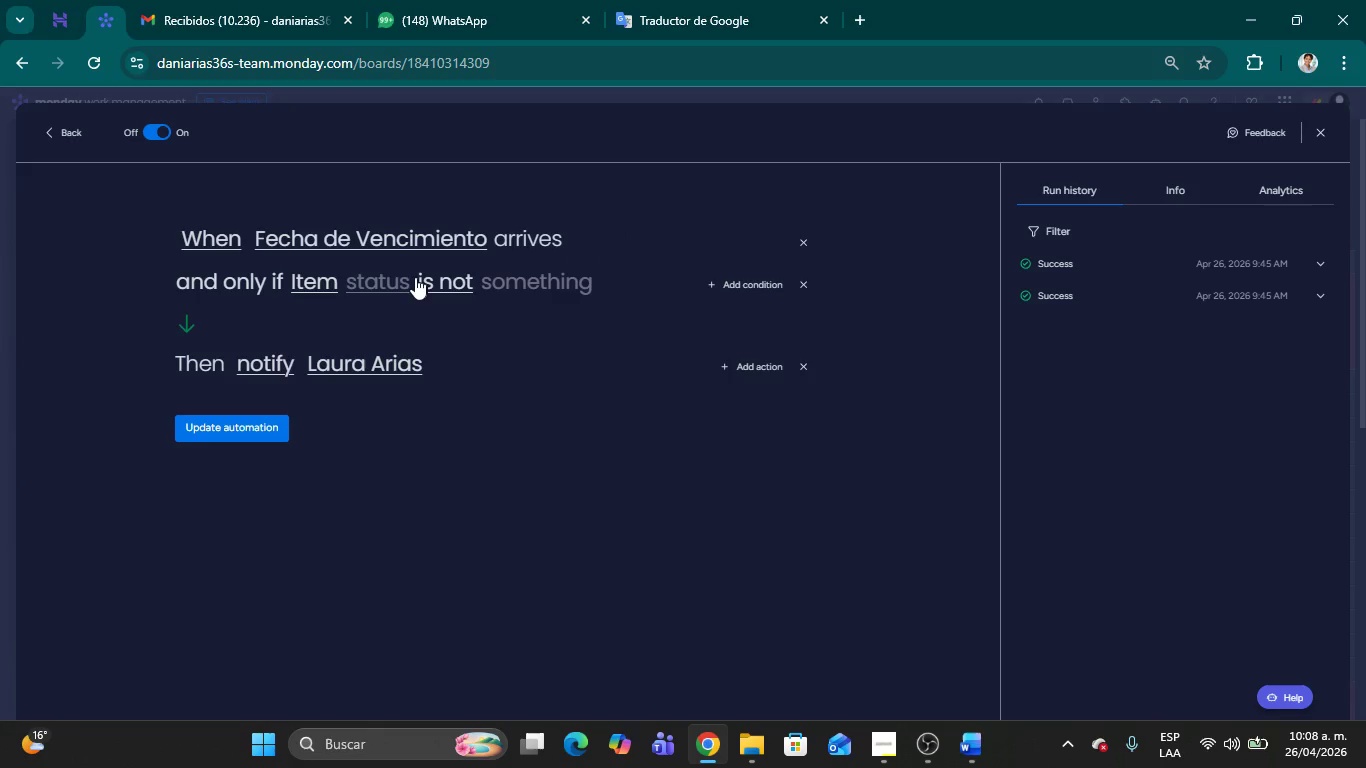 
left_click([386, 276])
 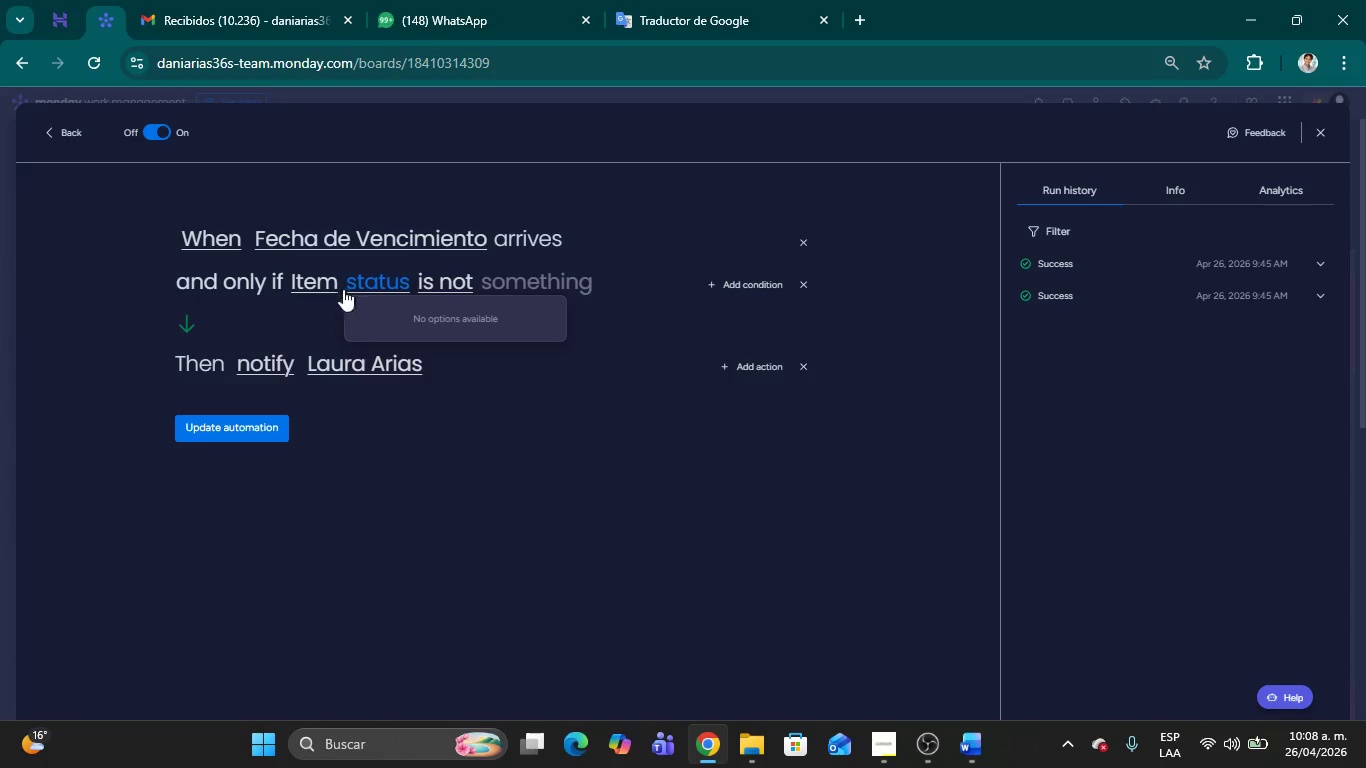 
left_click([292, 309])
 